 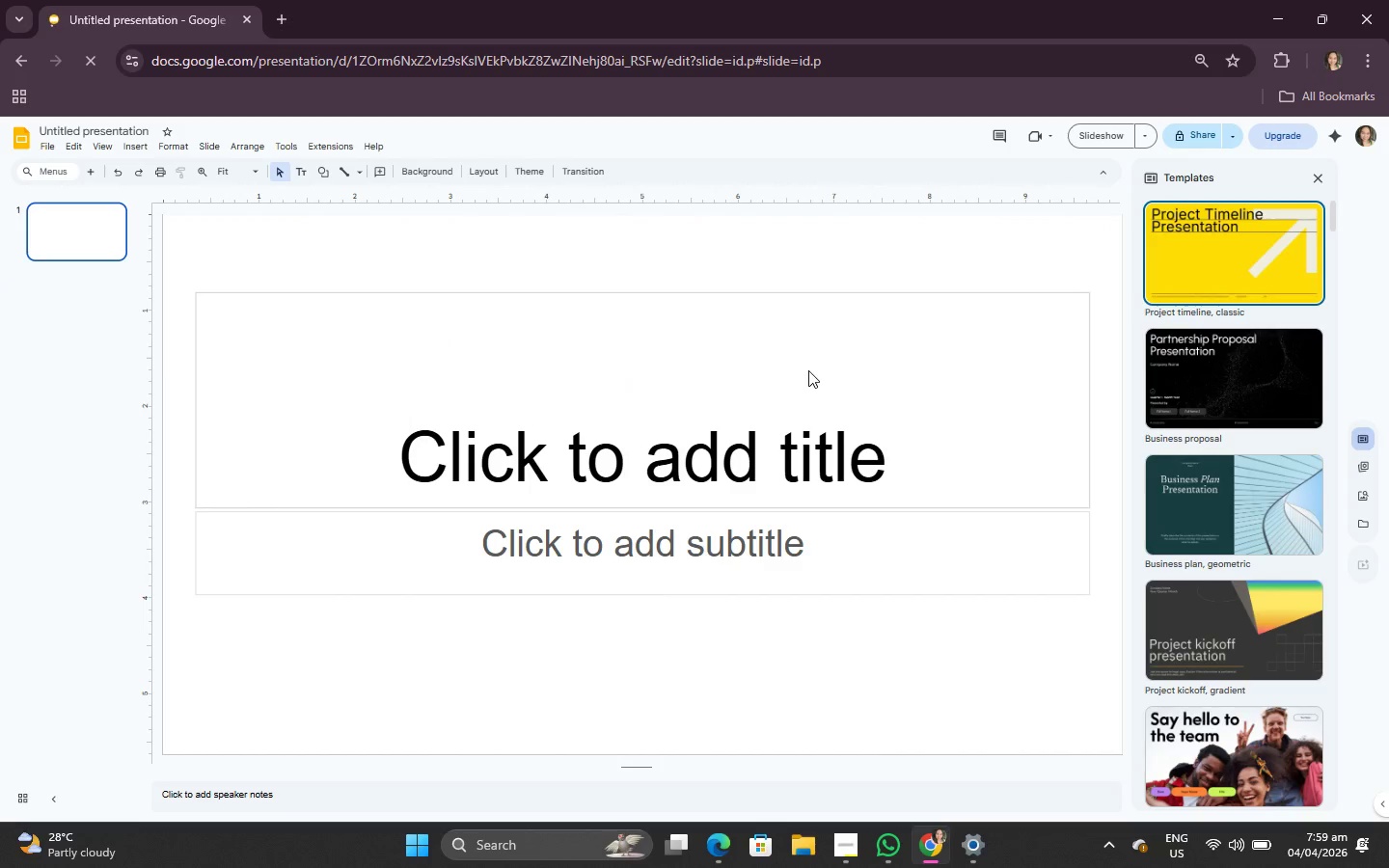 
left_click([891, 867])
 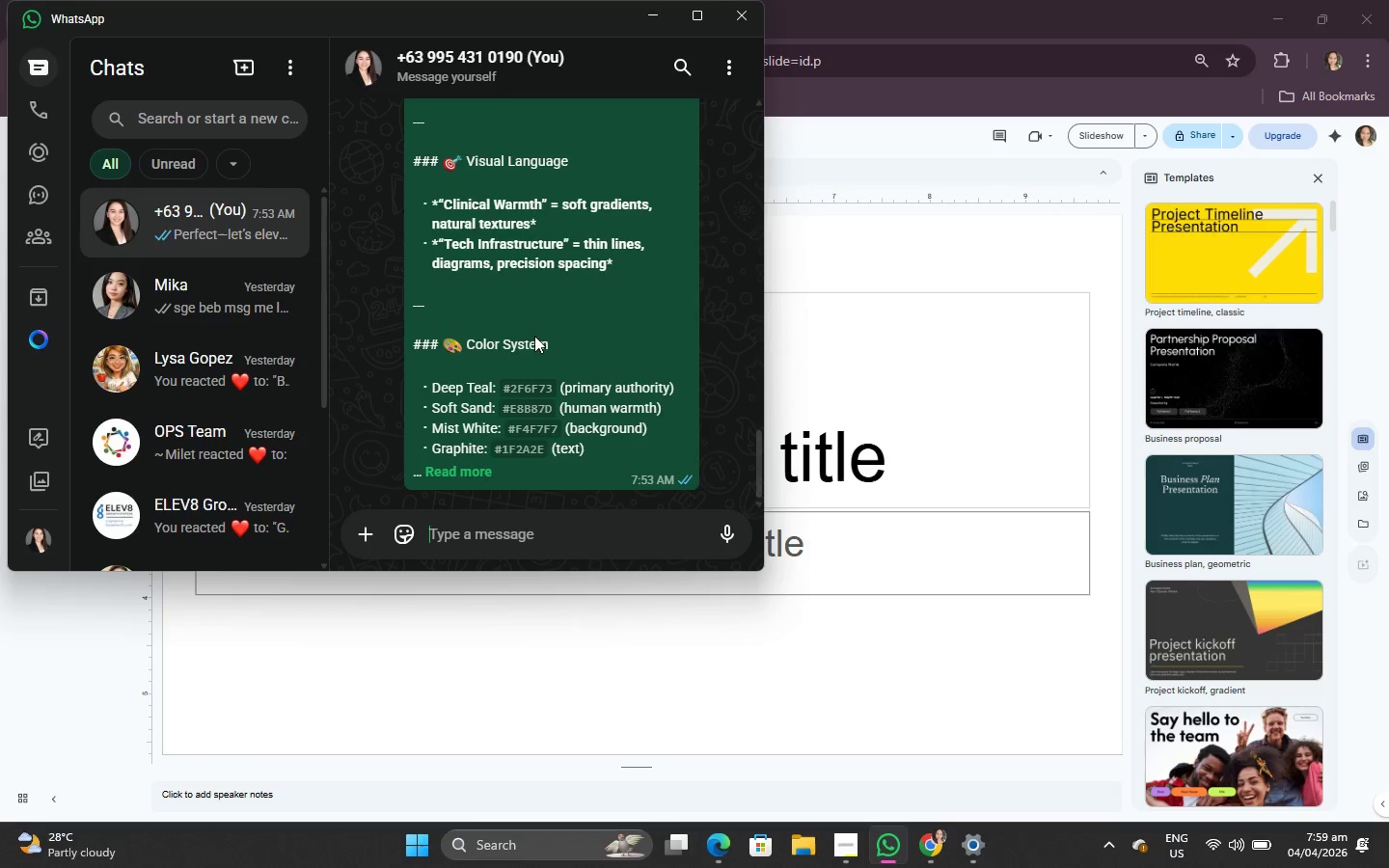 
scroll: coordinate [643, 370], scroll_direction: up, amount: 15.0
 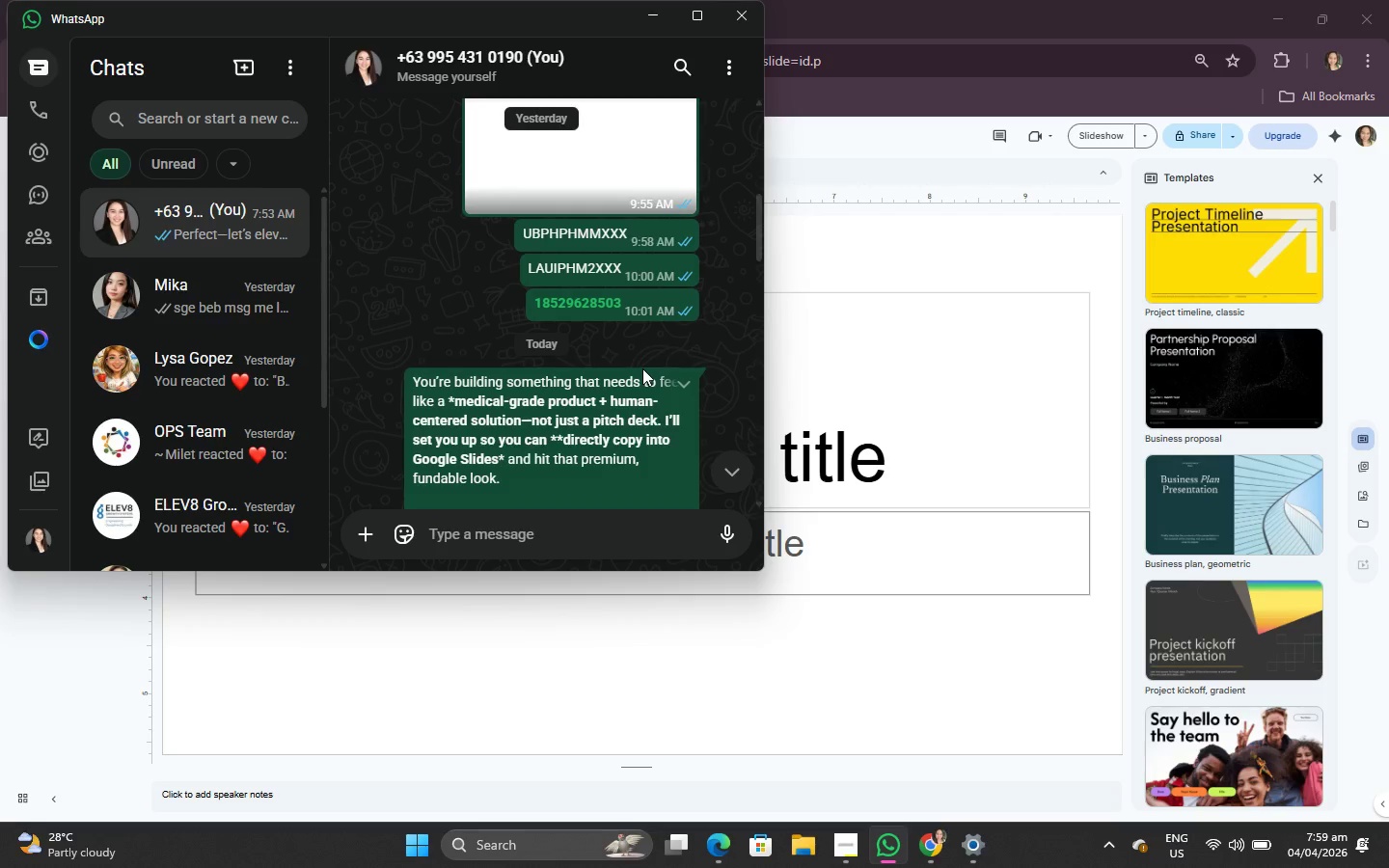 
scroll: coordinate [642, 368], scroll_direction: down, amount: 4.0
 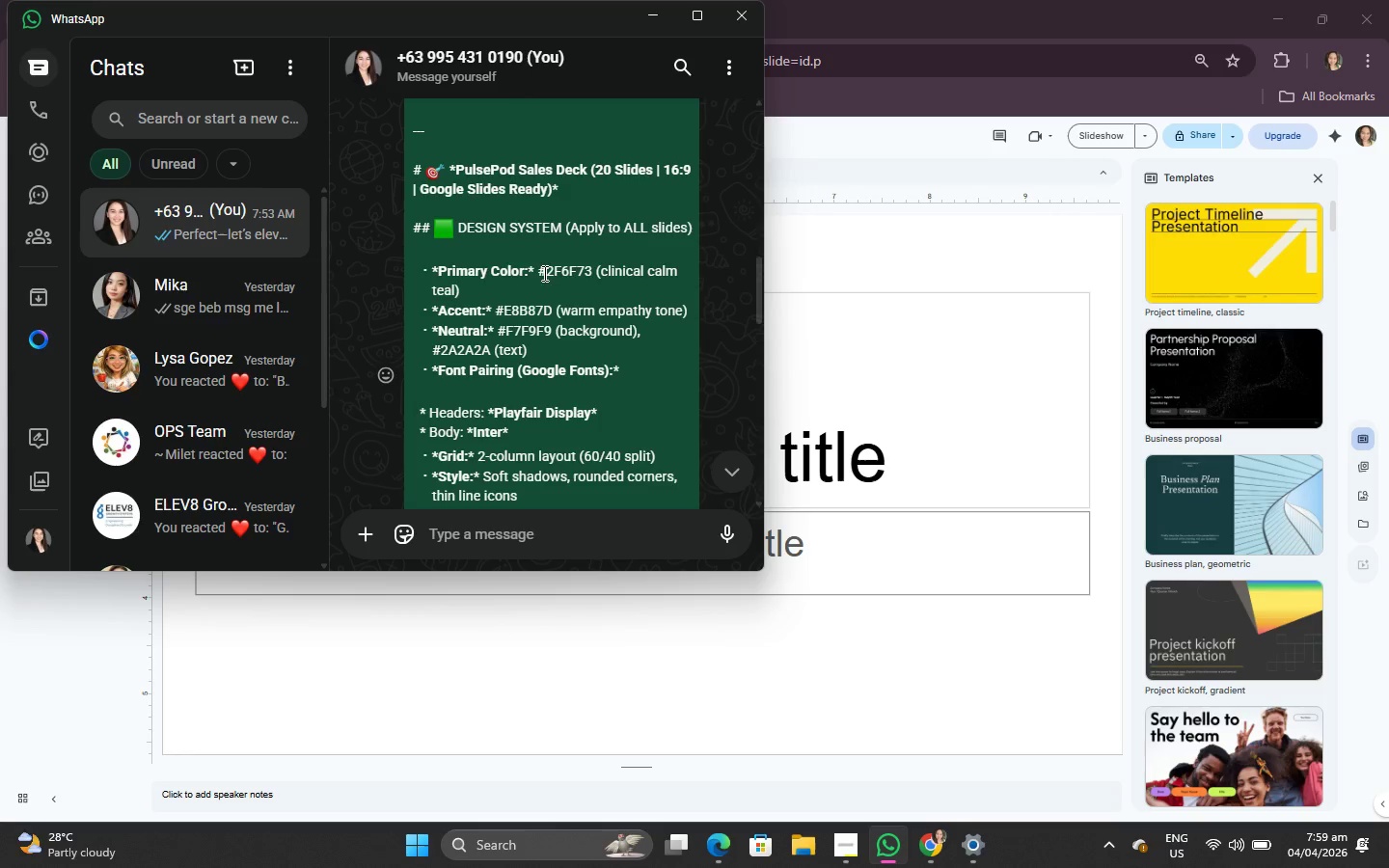 
left_click_drag(start_coordinate=[589, 264], to_coordinate=[579, 264])
 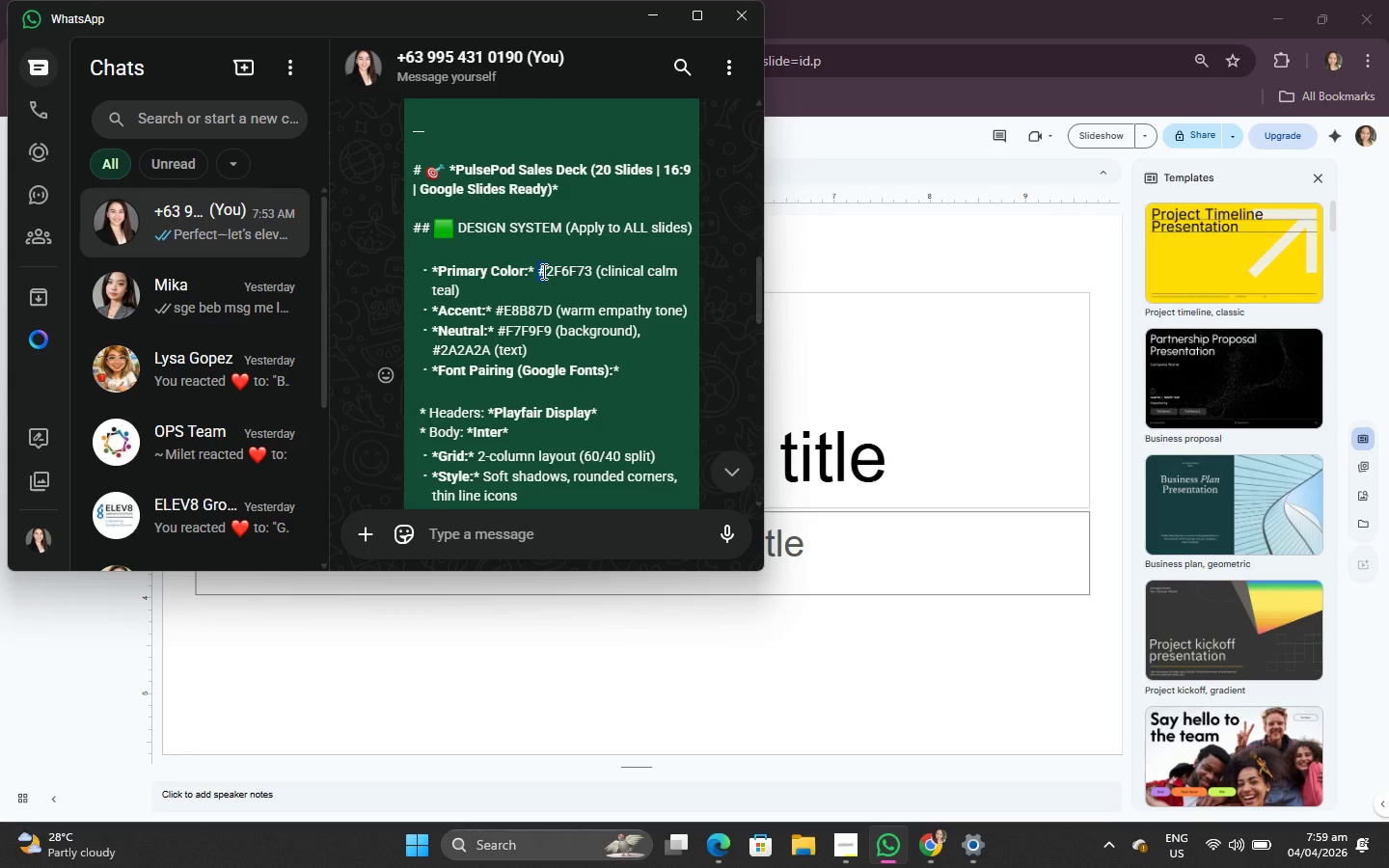 
wait(9.08)
 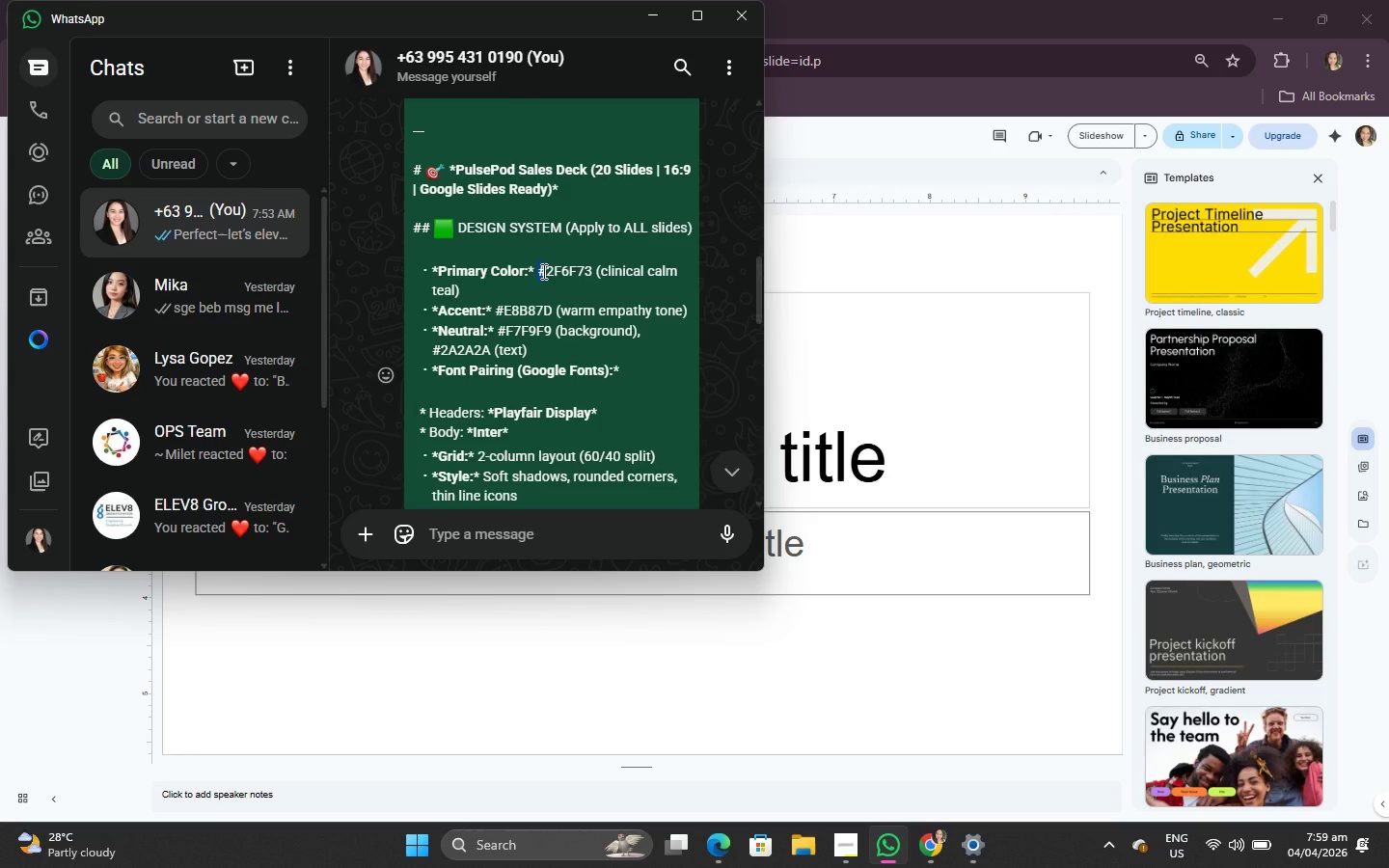 
left_click([537, 270])
 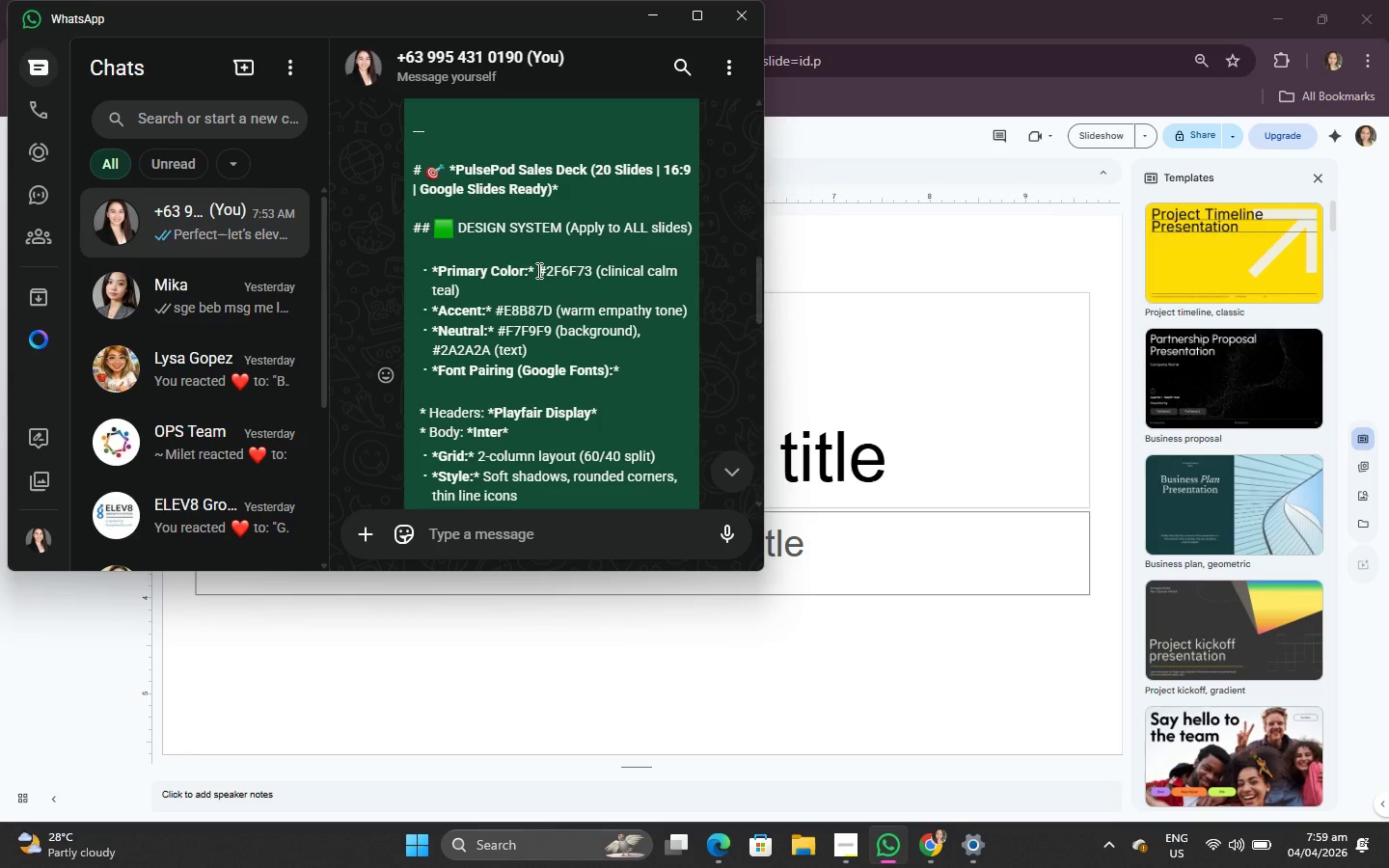 
left_click_drag(start_coordinate=[540, 270], to_coordinate=[785, 256])
 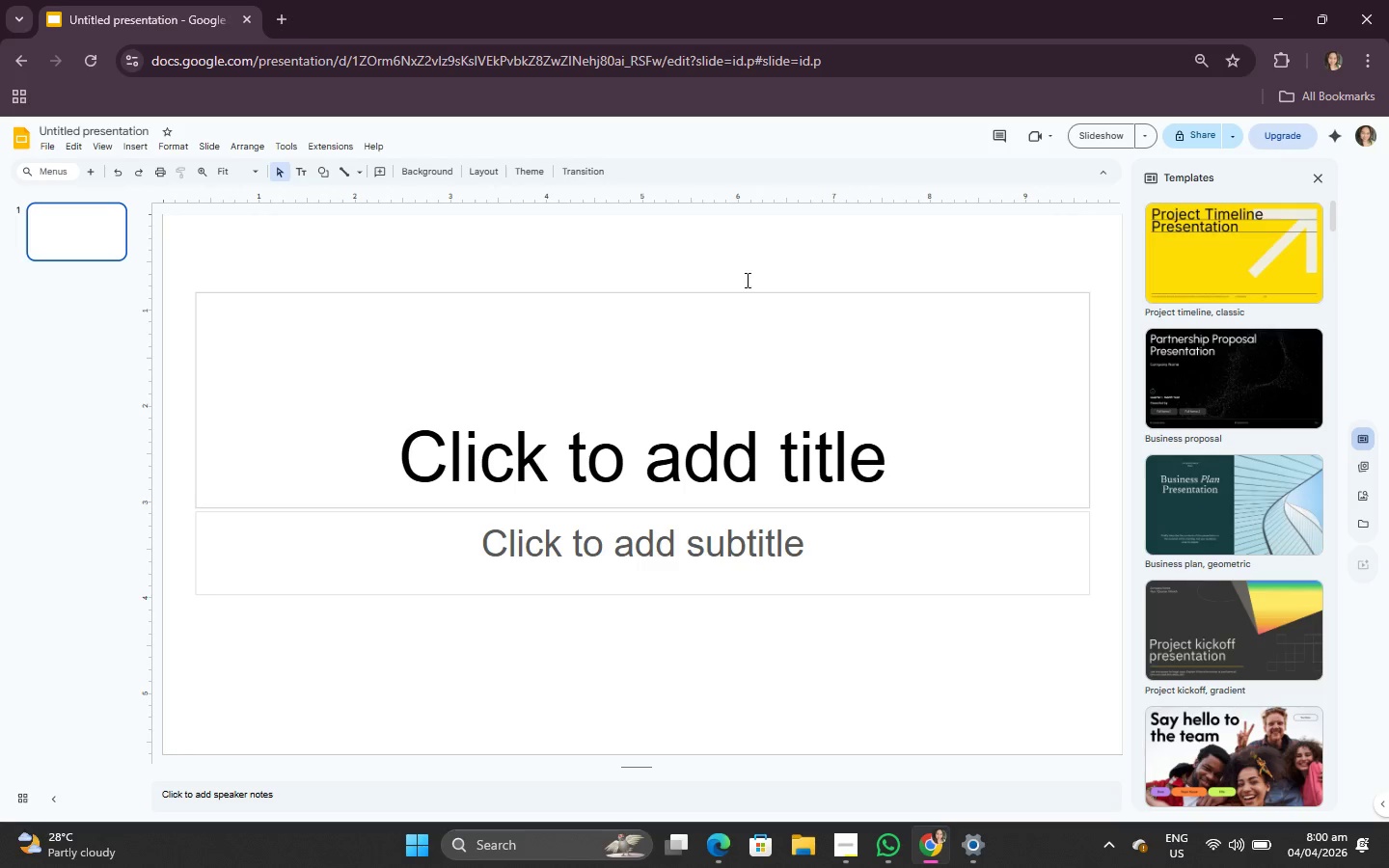 
key(Control+C)
 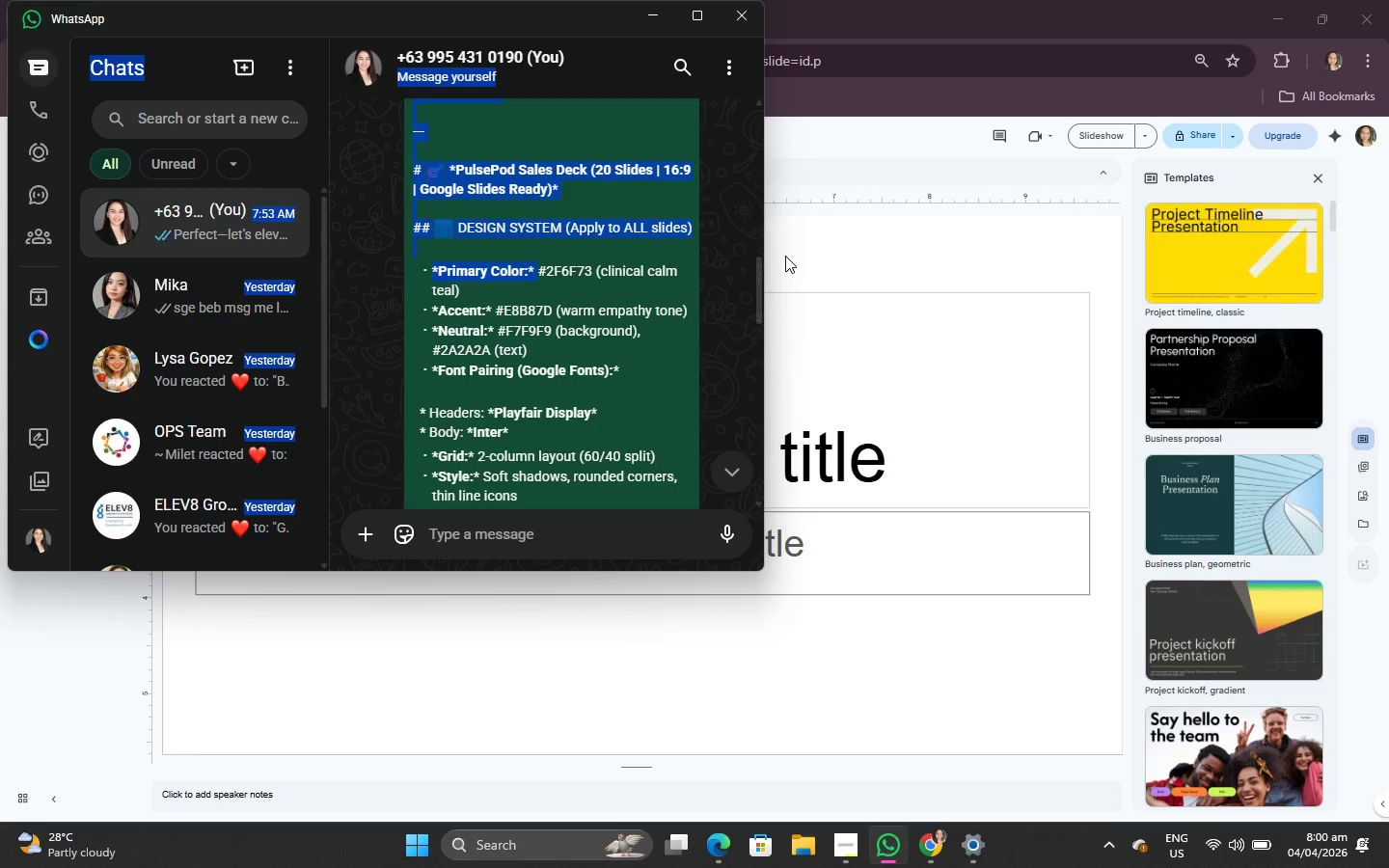 
left_click([785, 256])
 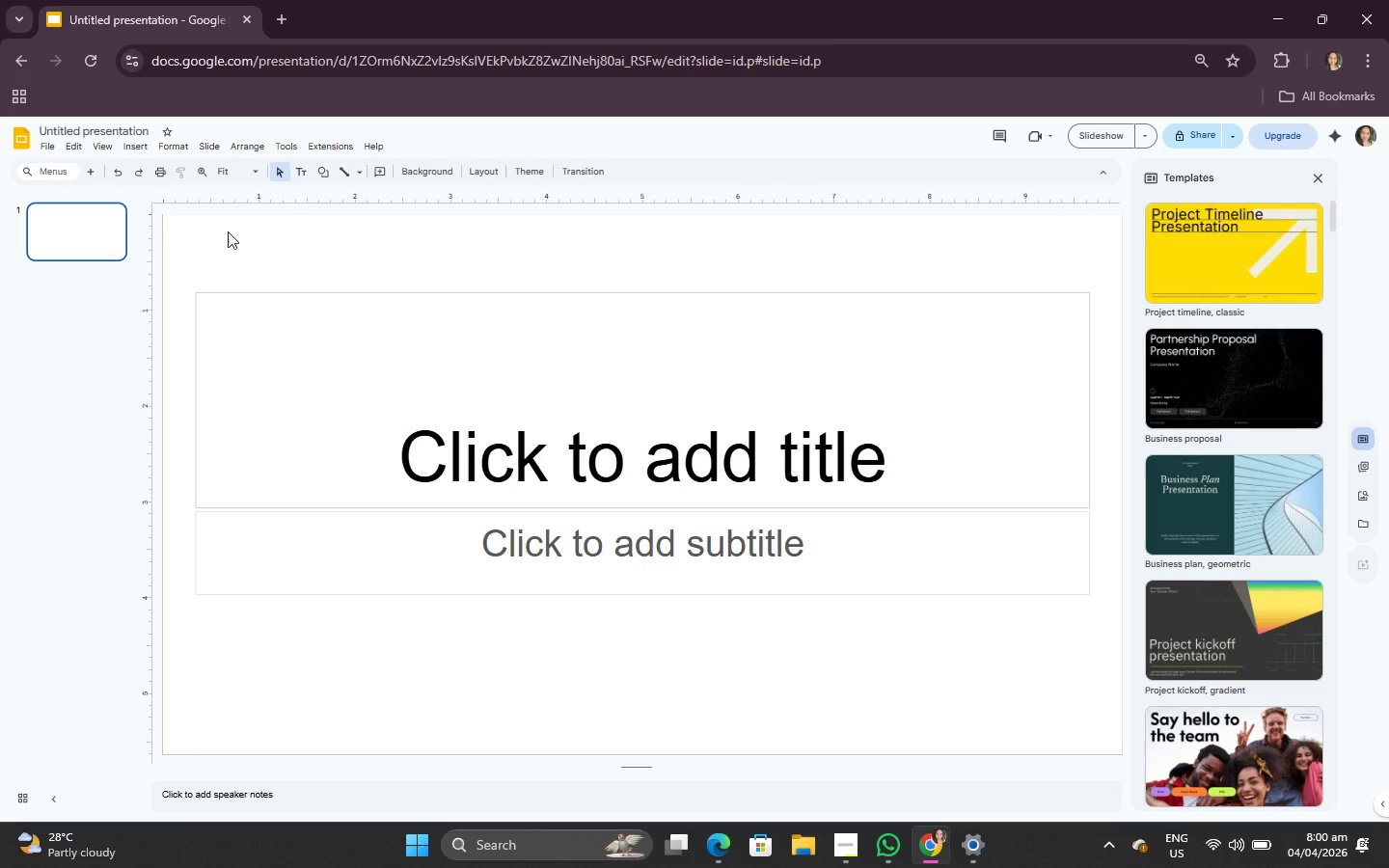 
left_click([422, 164])
 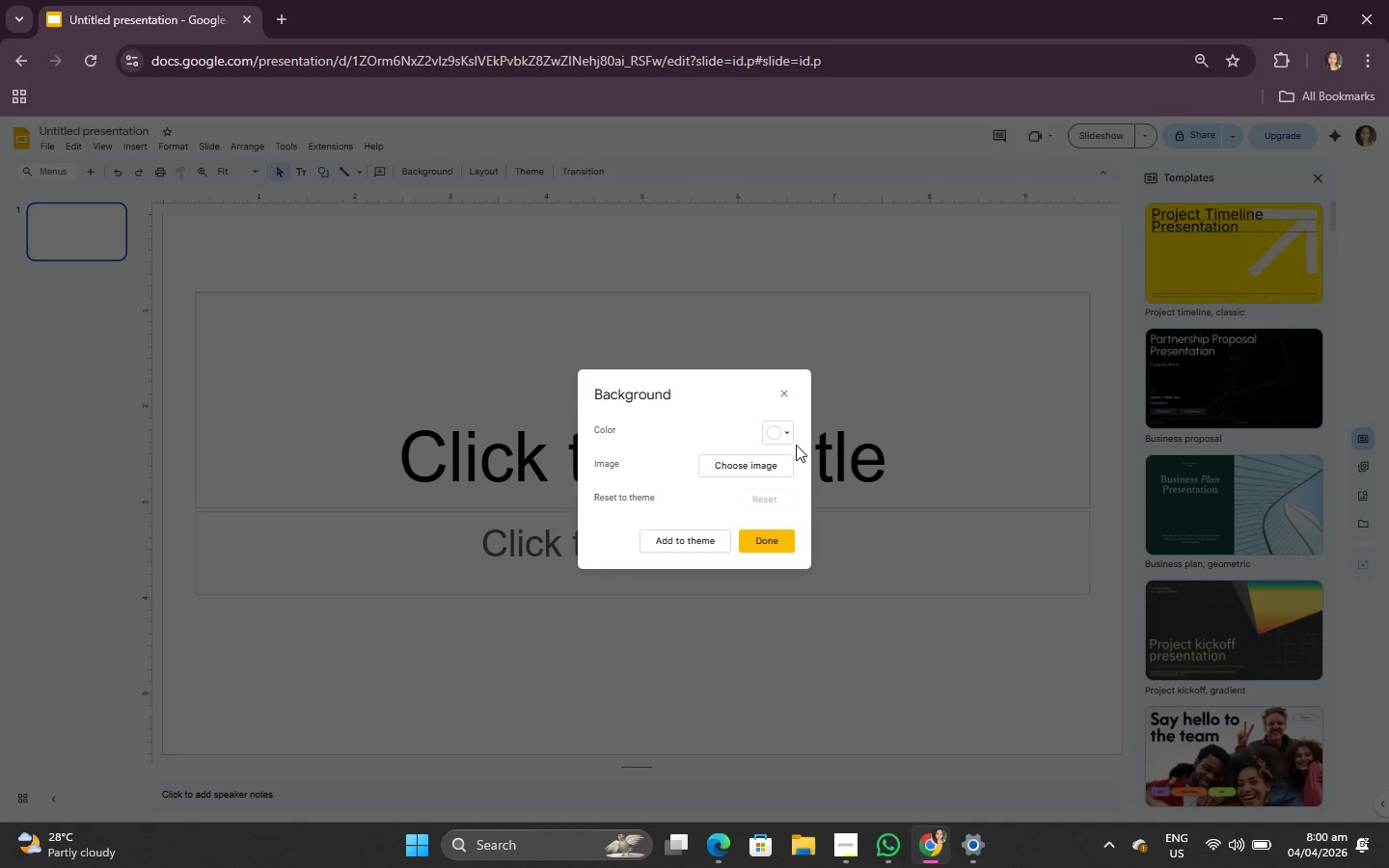 
left_click([775, 435])
 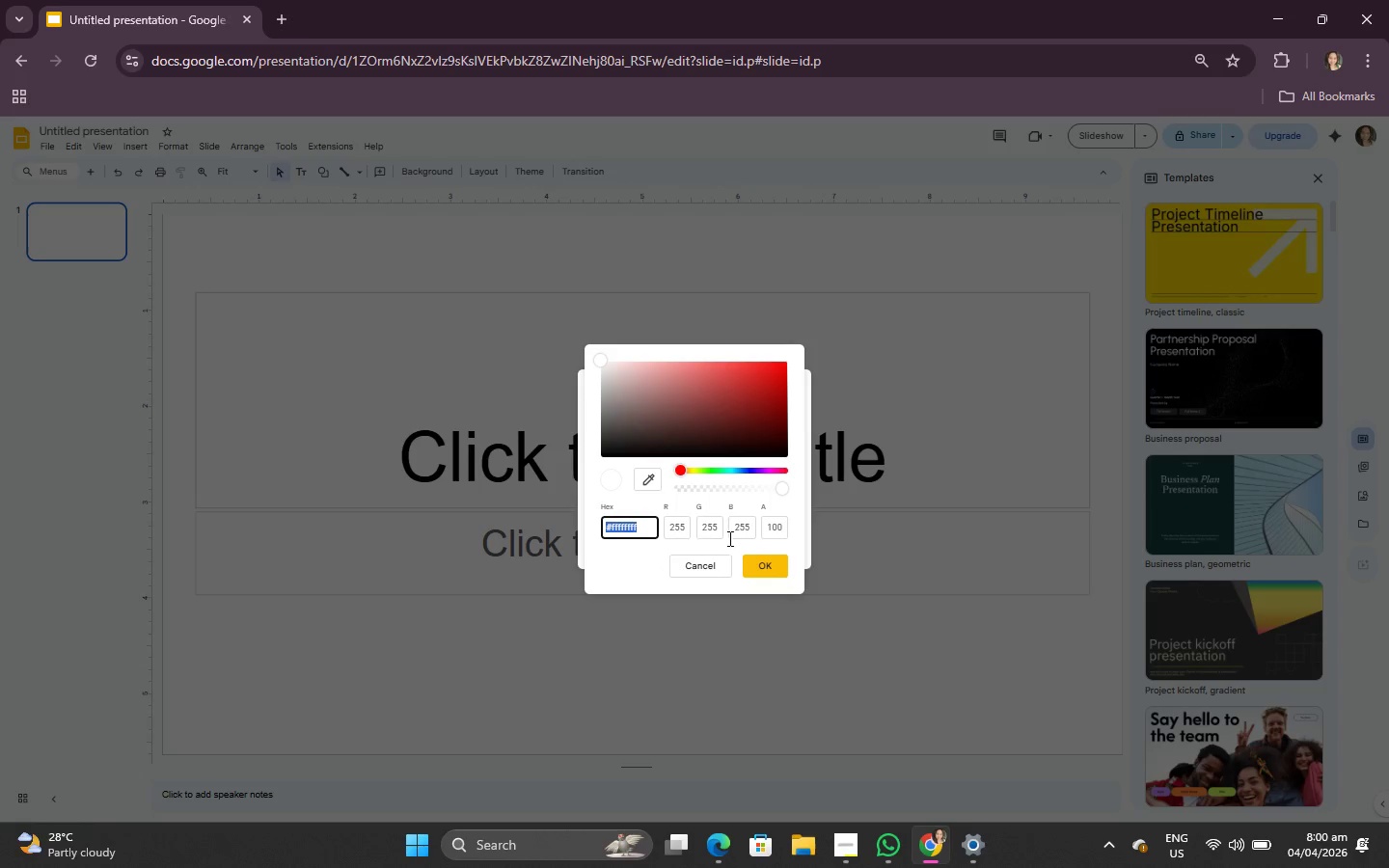 
key(Control+V)
 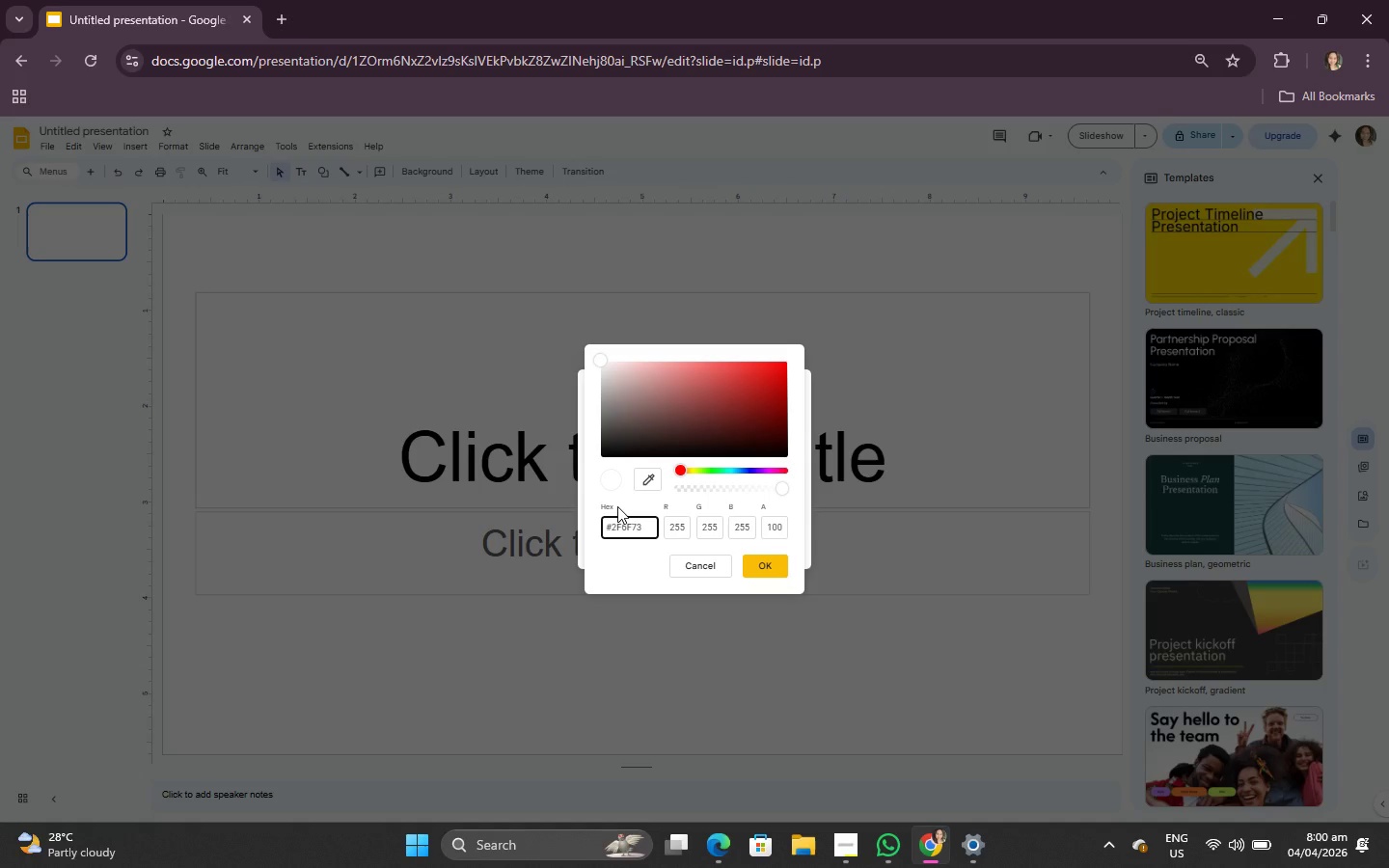 
key(Enter)
 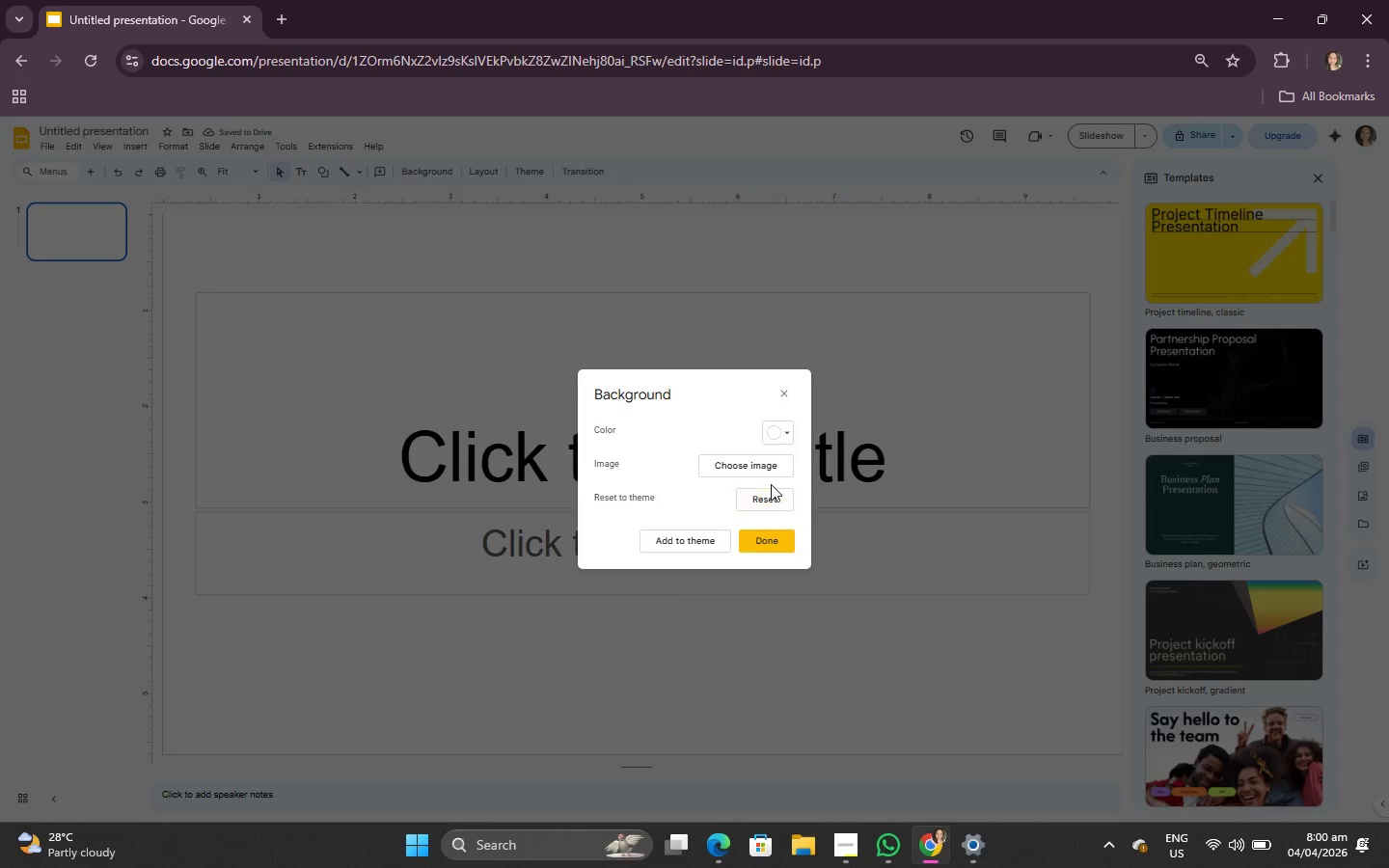 
left_click([779, 436])
 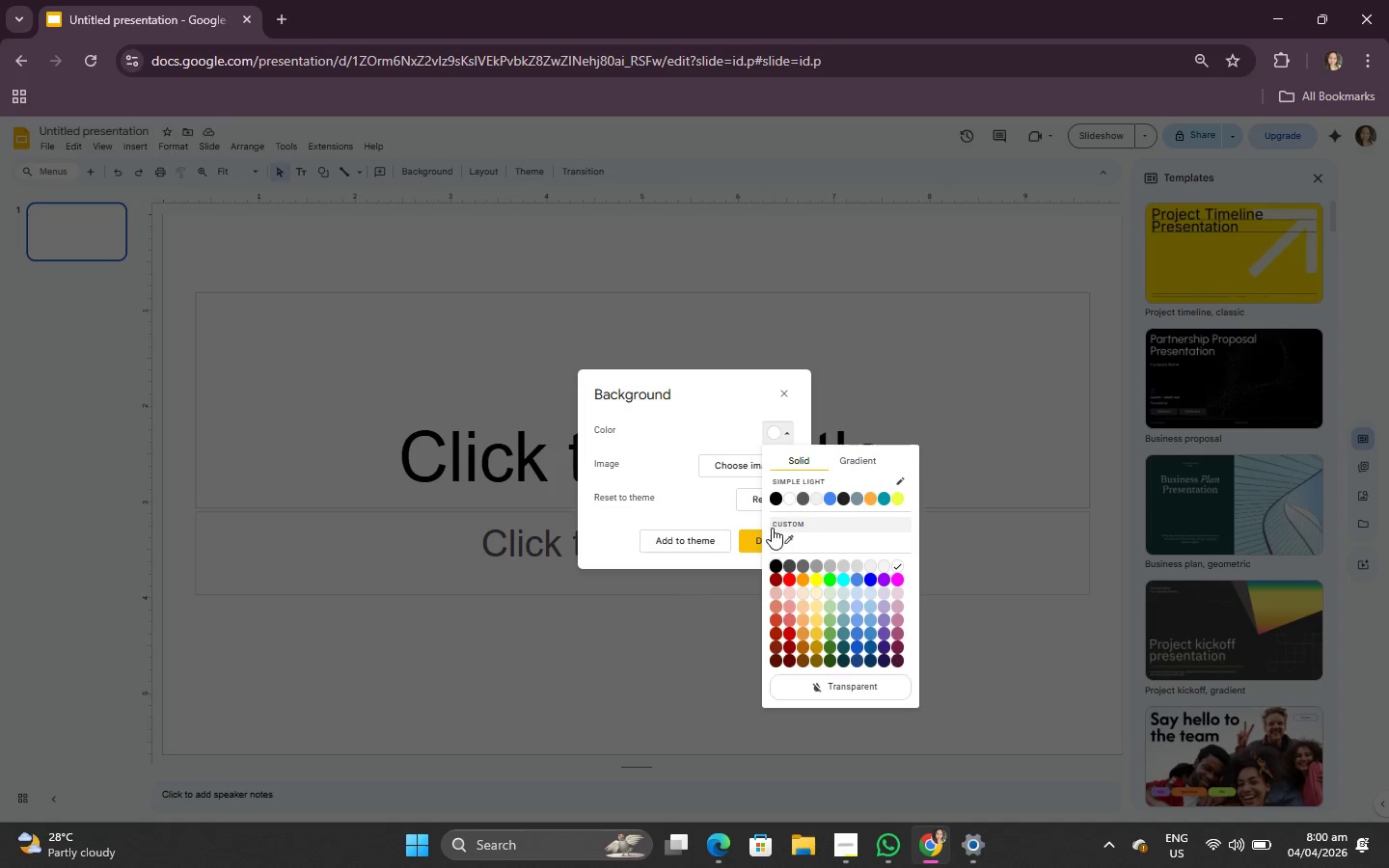 
left_click([776, 539])
 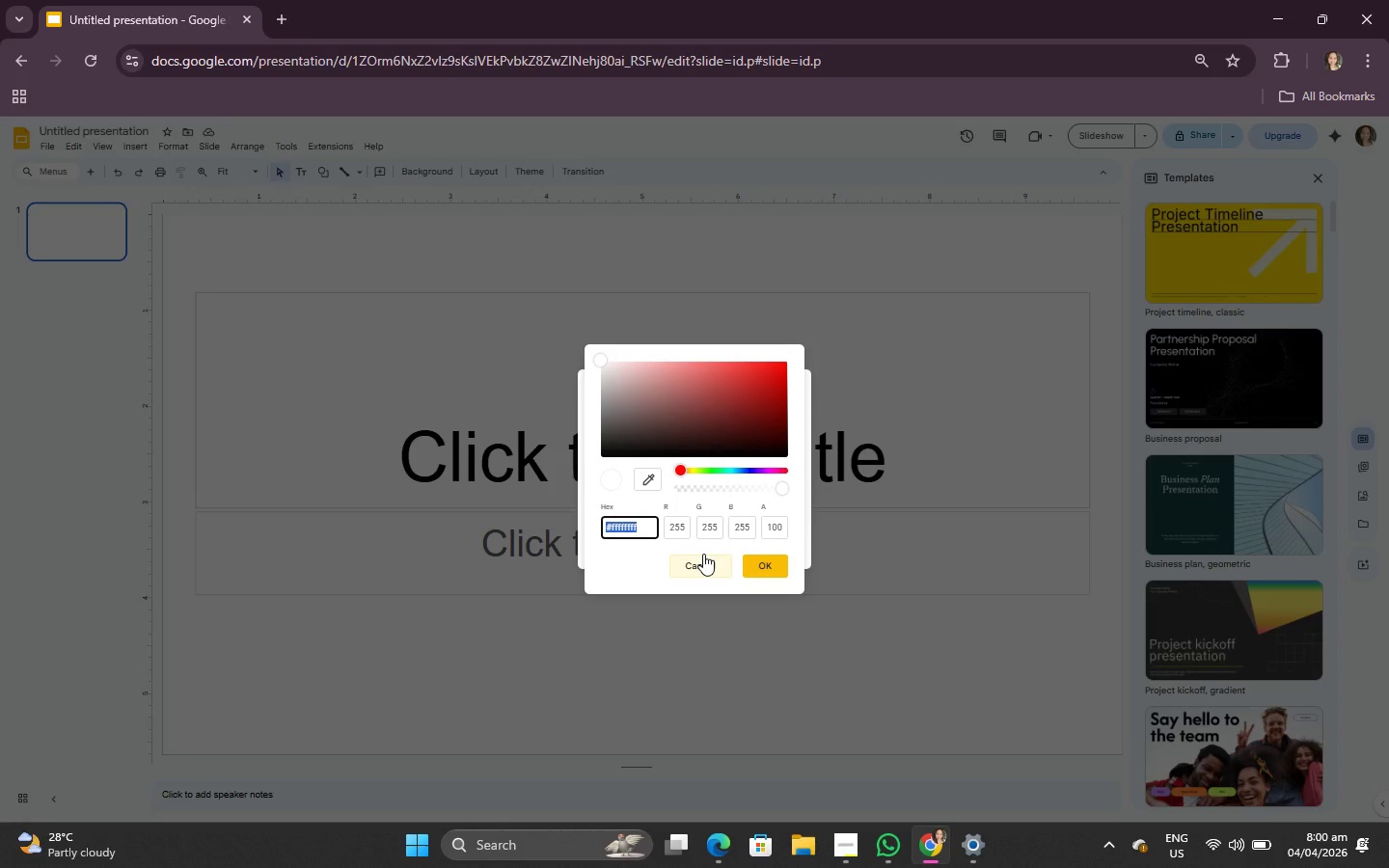 
key(Control+V)
 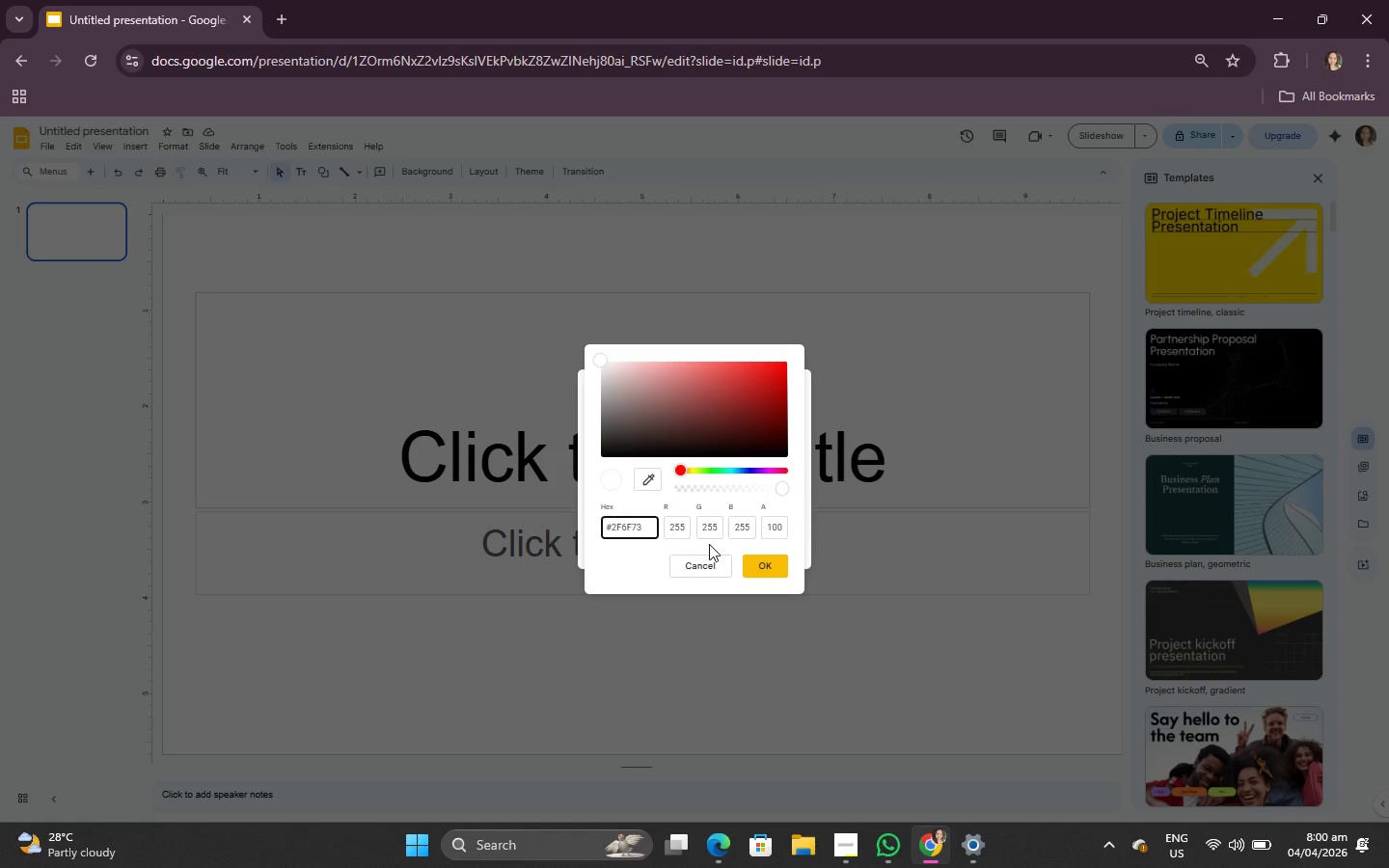 
key(Enter)
 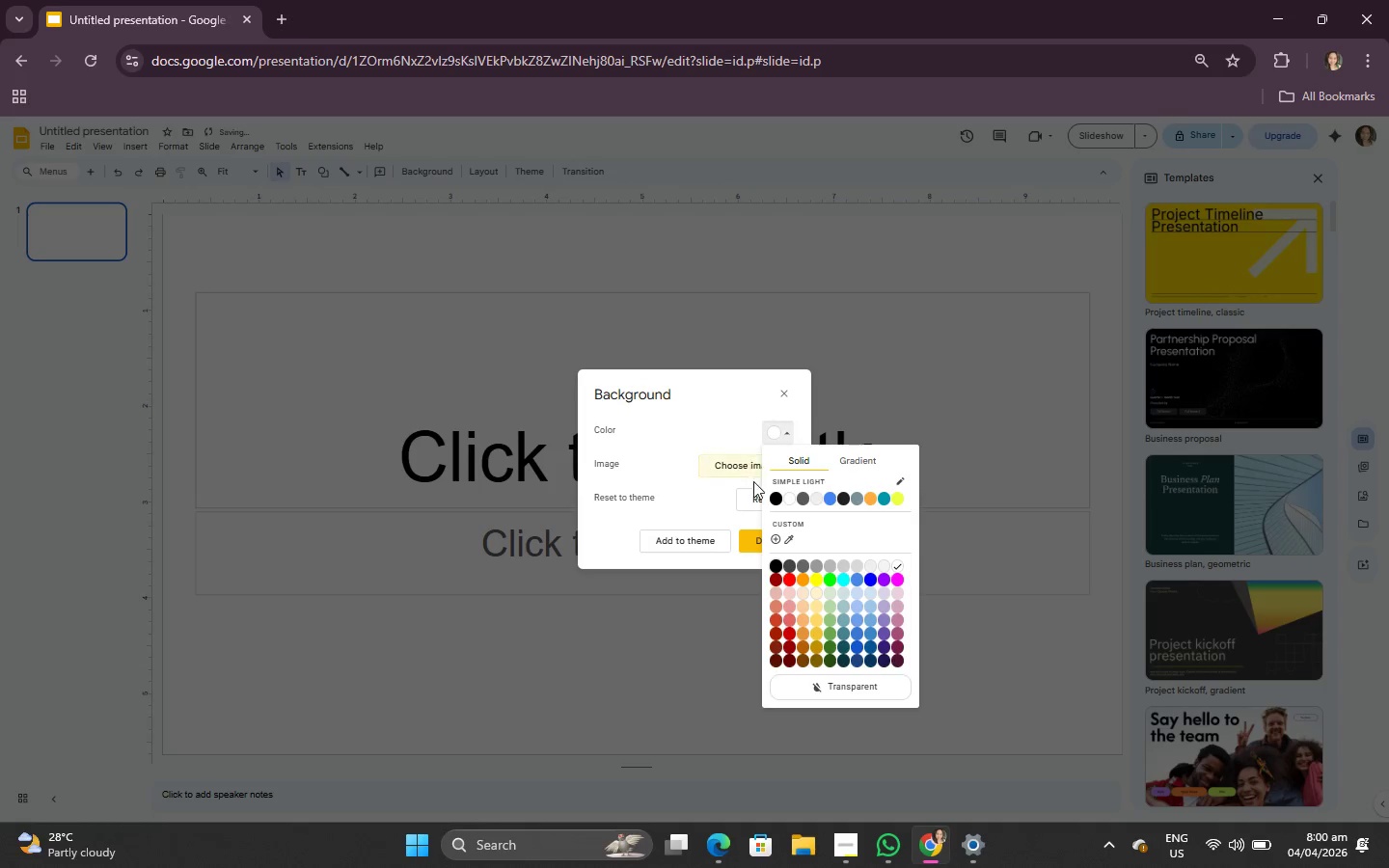 
left_click([774, 531])
 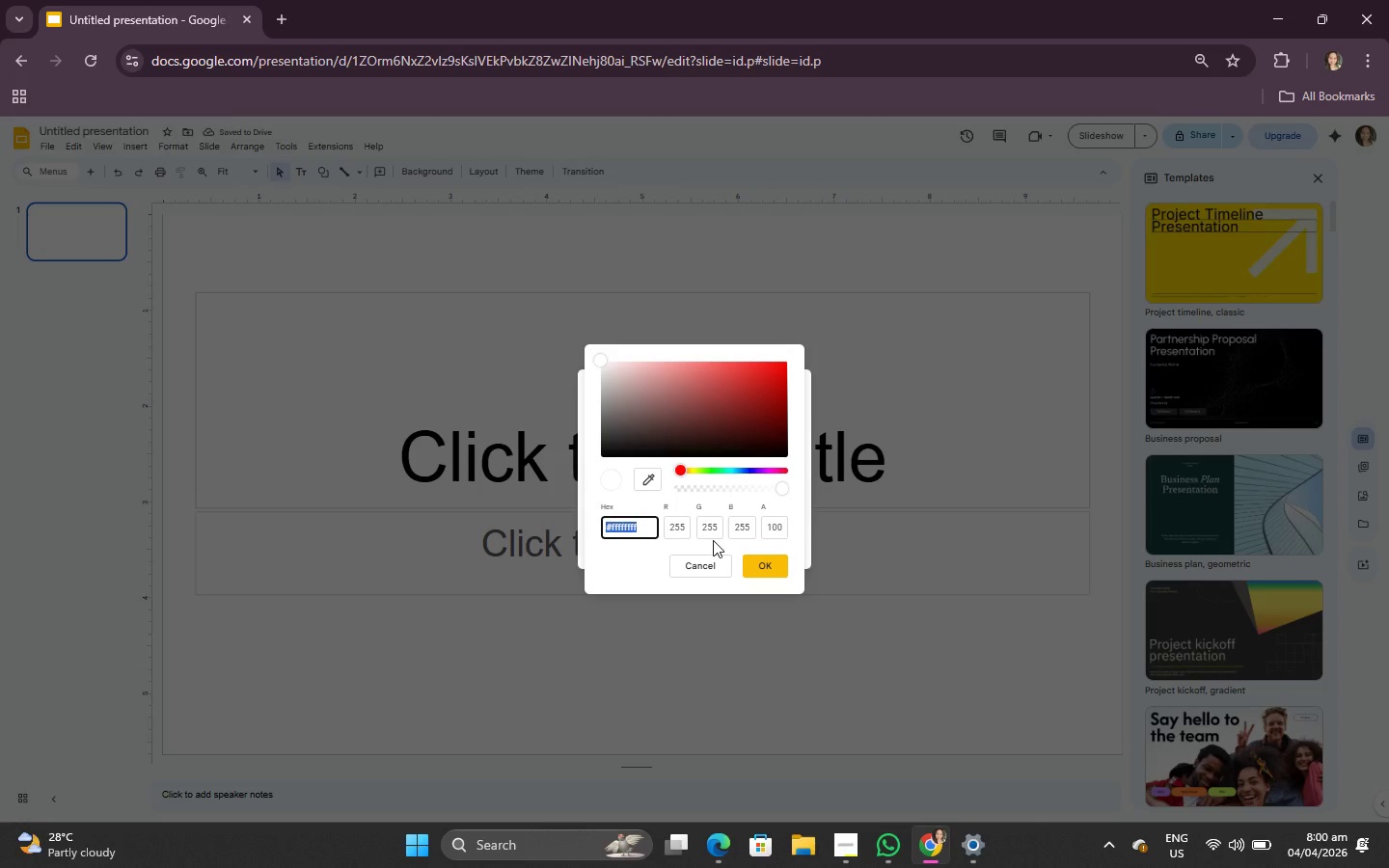 
key(Control+ControlLeft)
 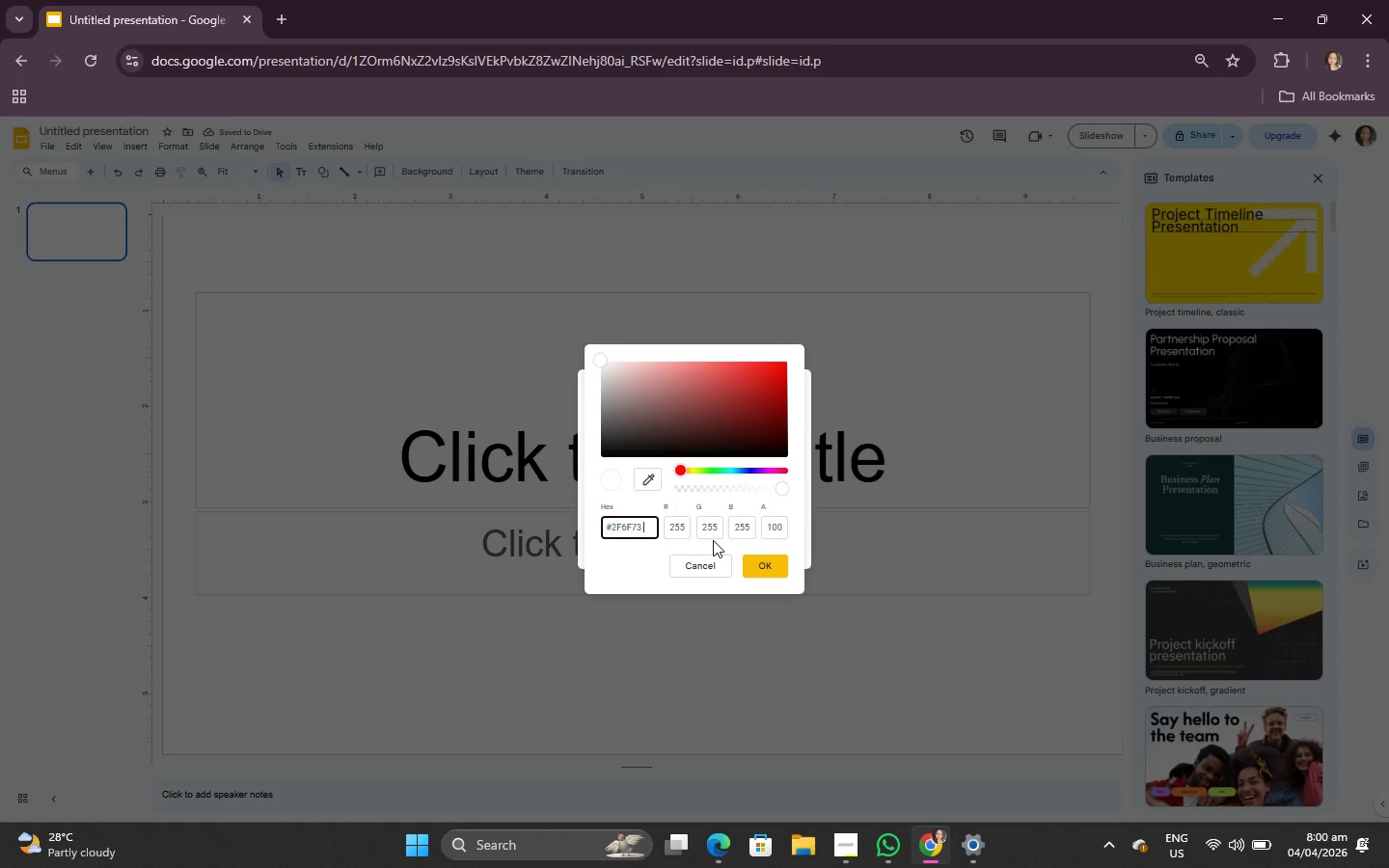 
key(Control+V)
 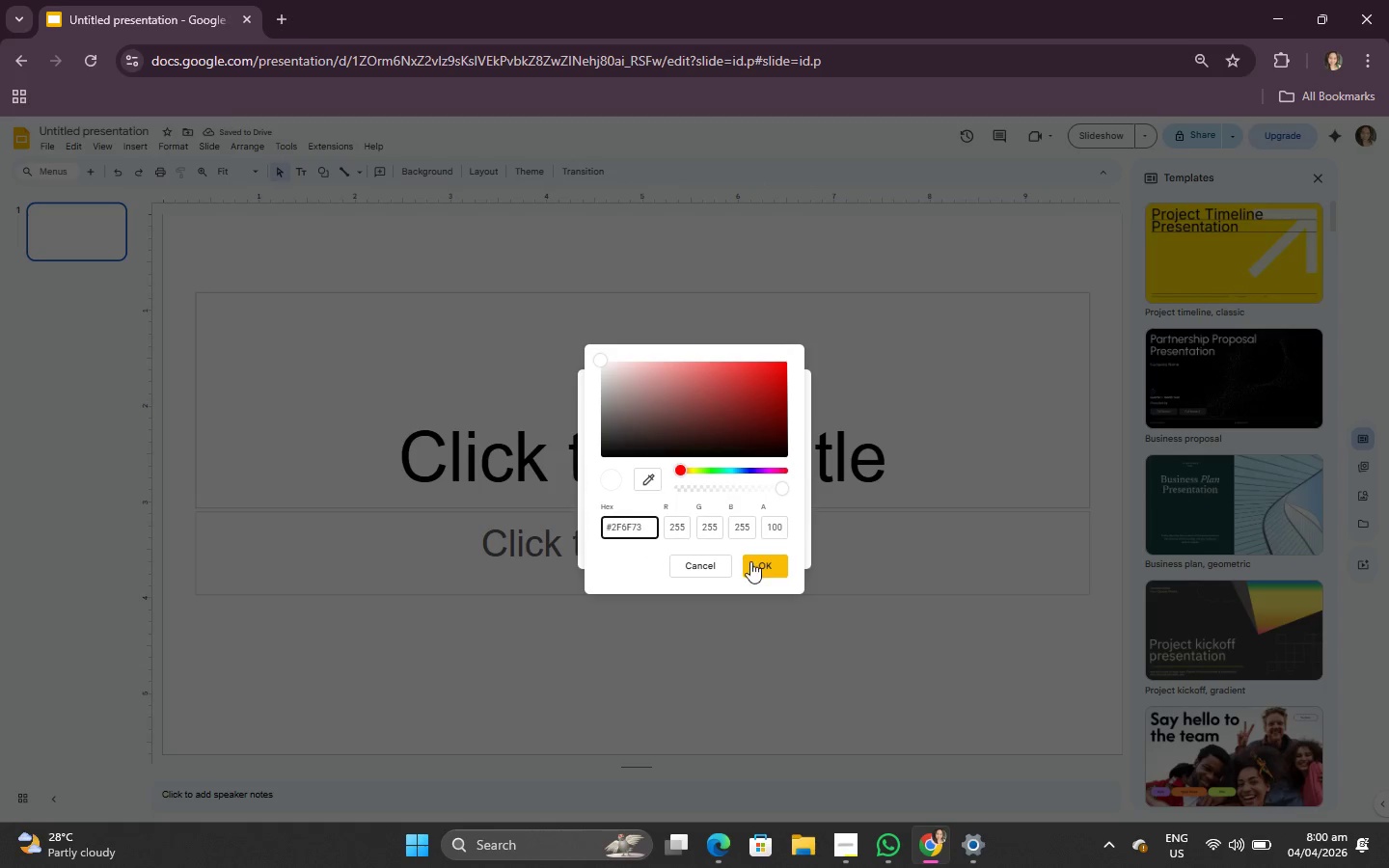 
left_click([764, 561])
 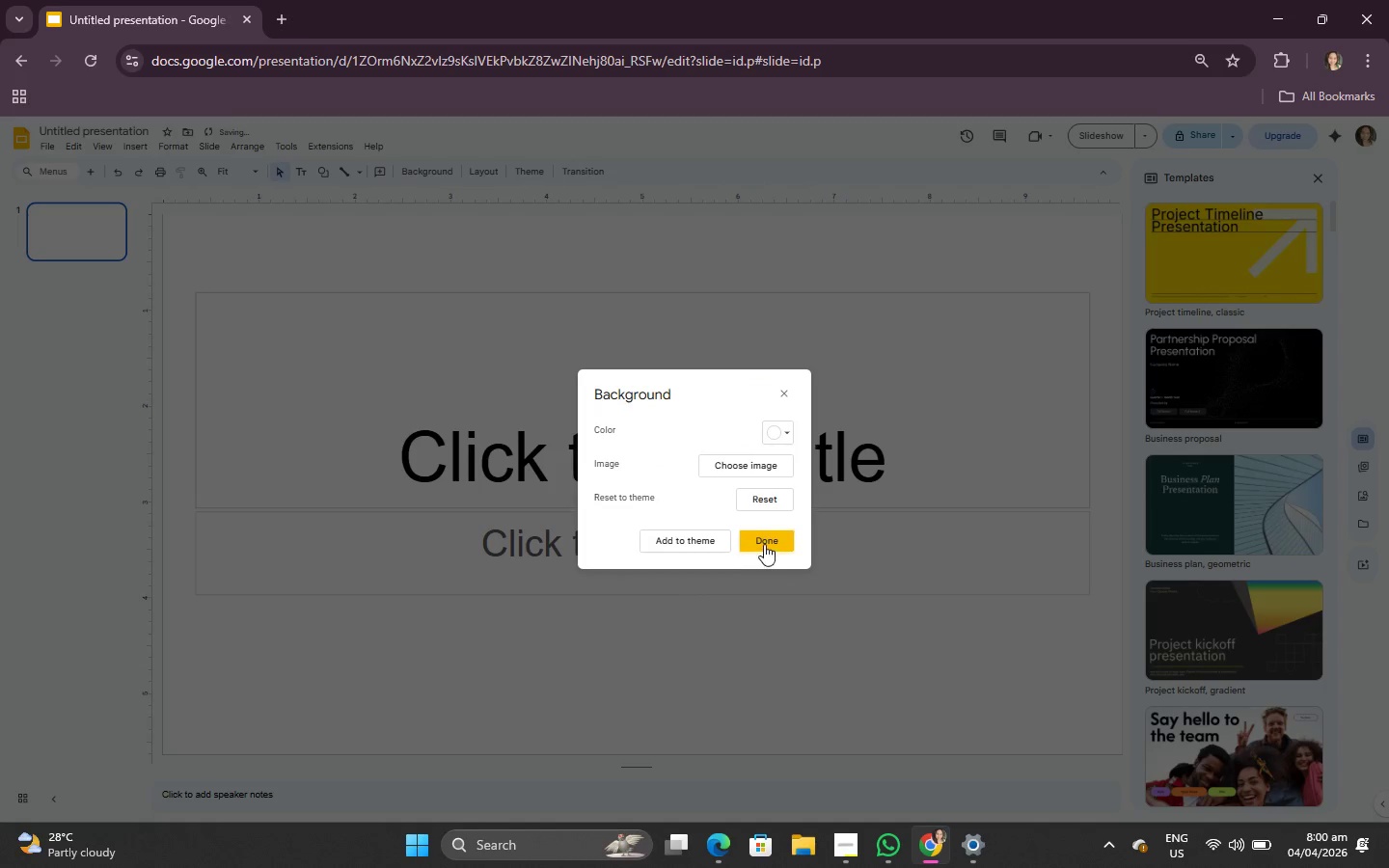 
left_click([764, 544])
 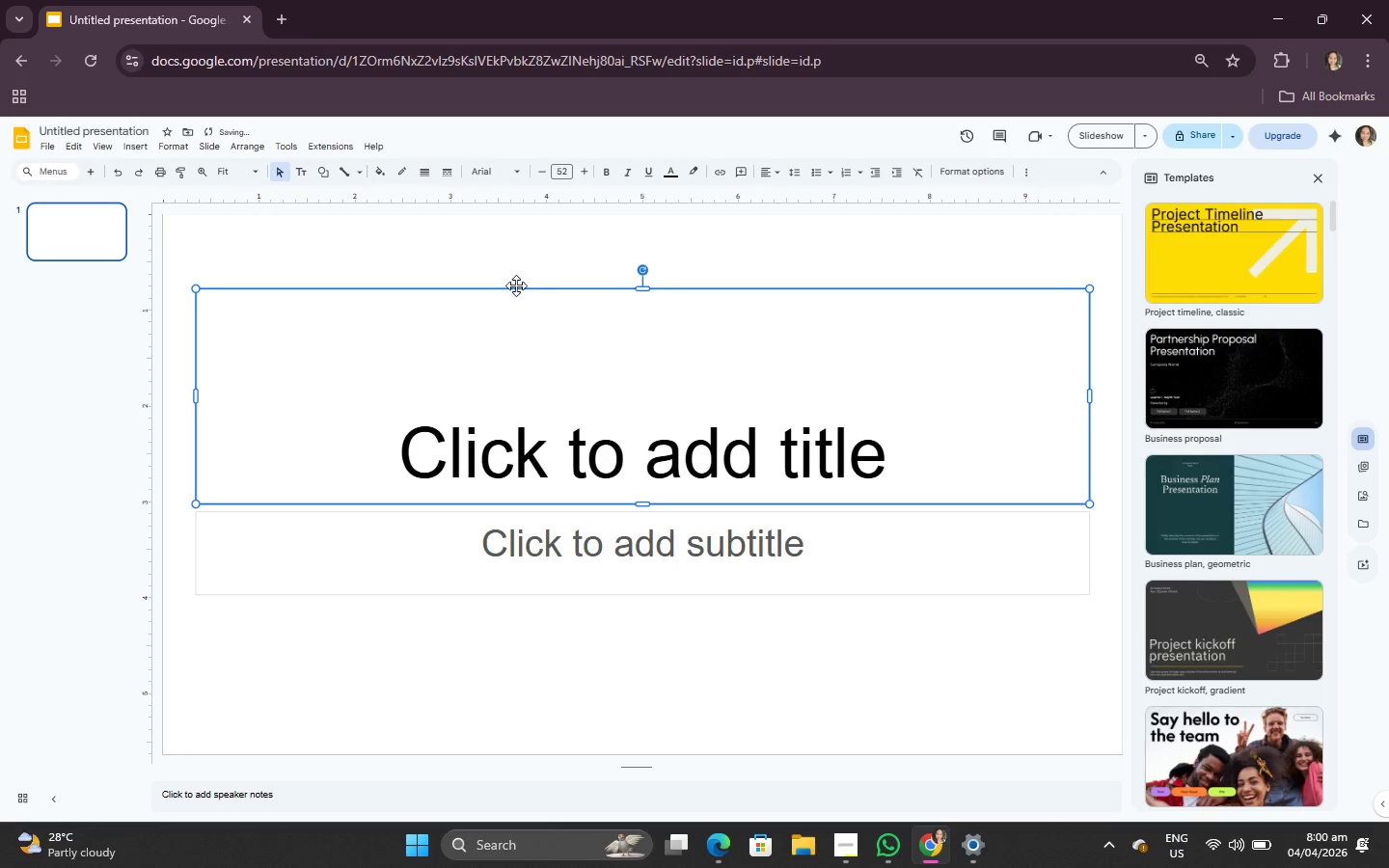 
left_click([459, 230])
 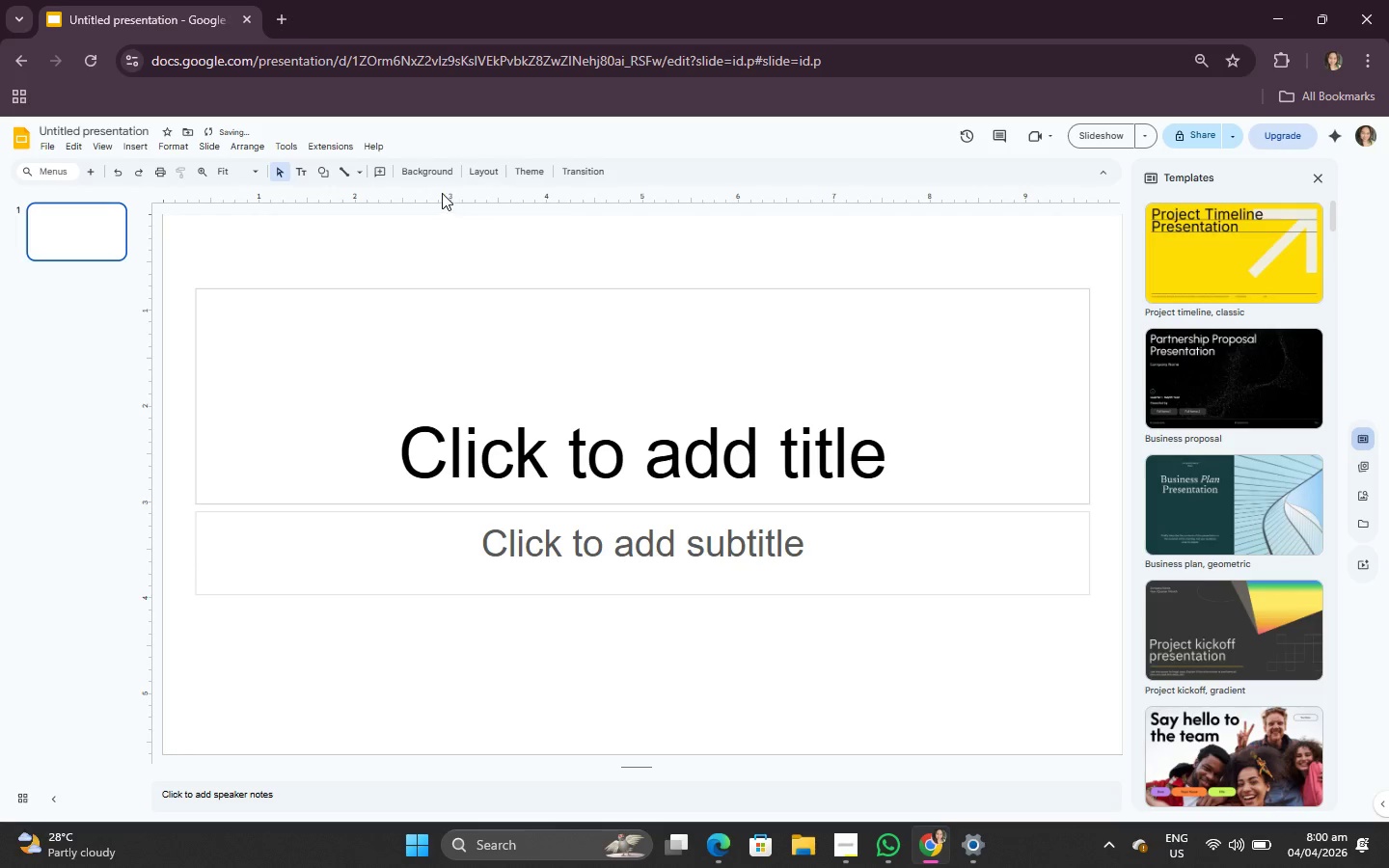 
left_click([427, 171])
 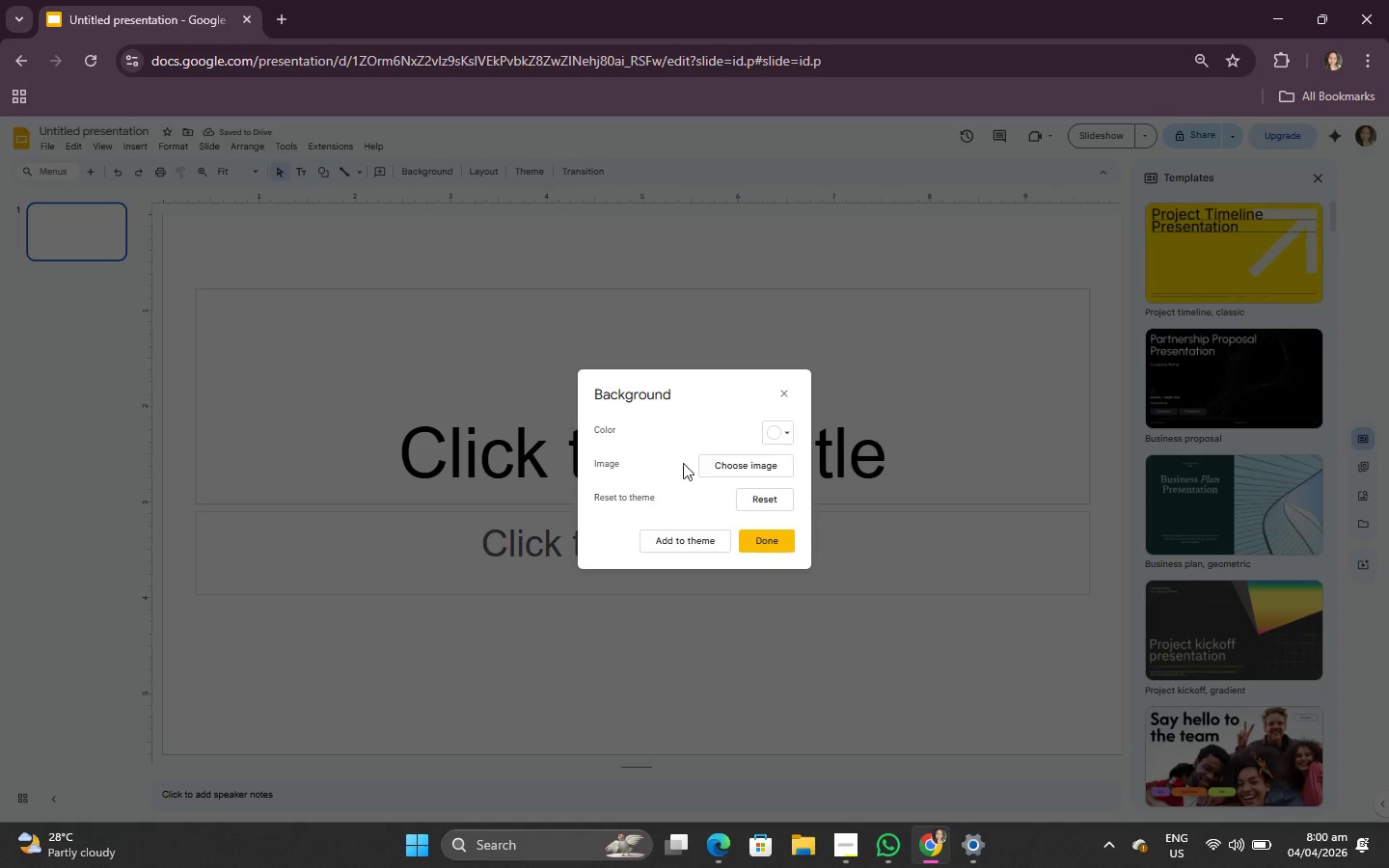 
left_click([778, 432])
 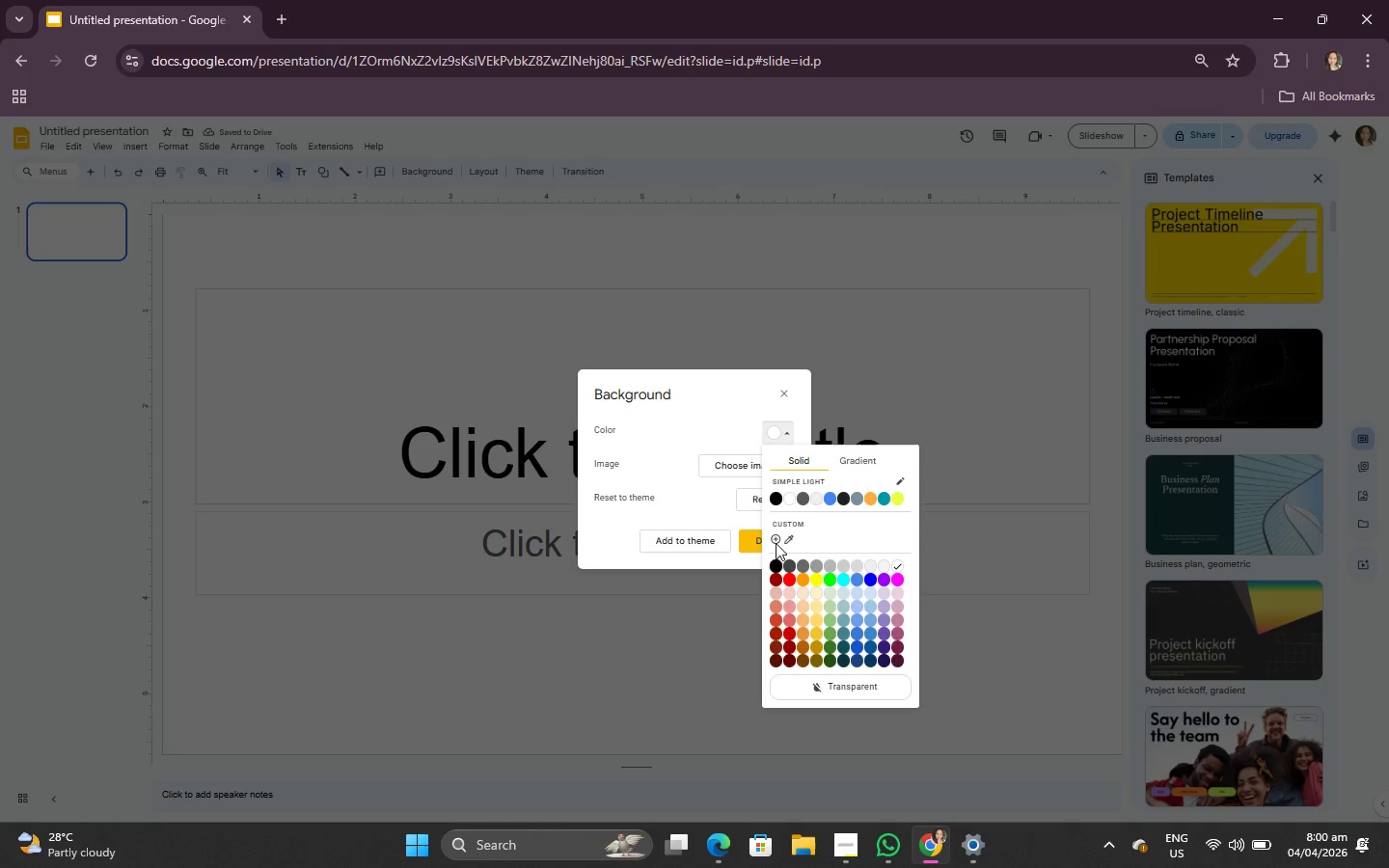 
left_click([776, 538])
 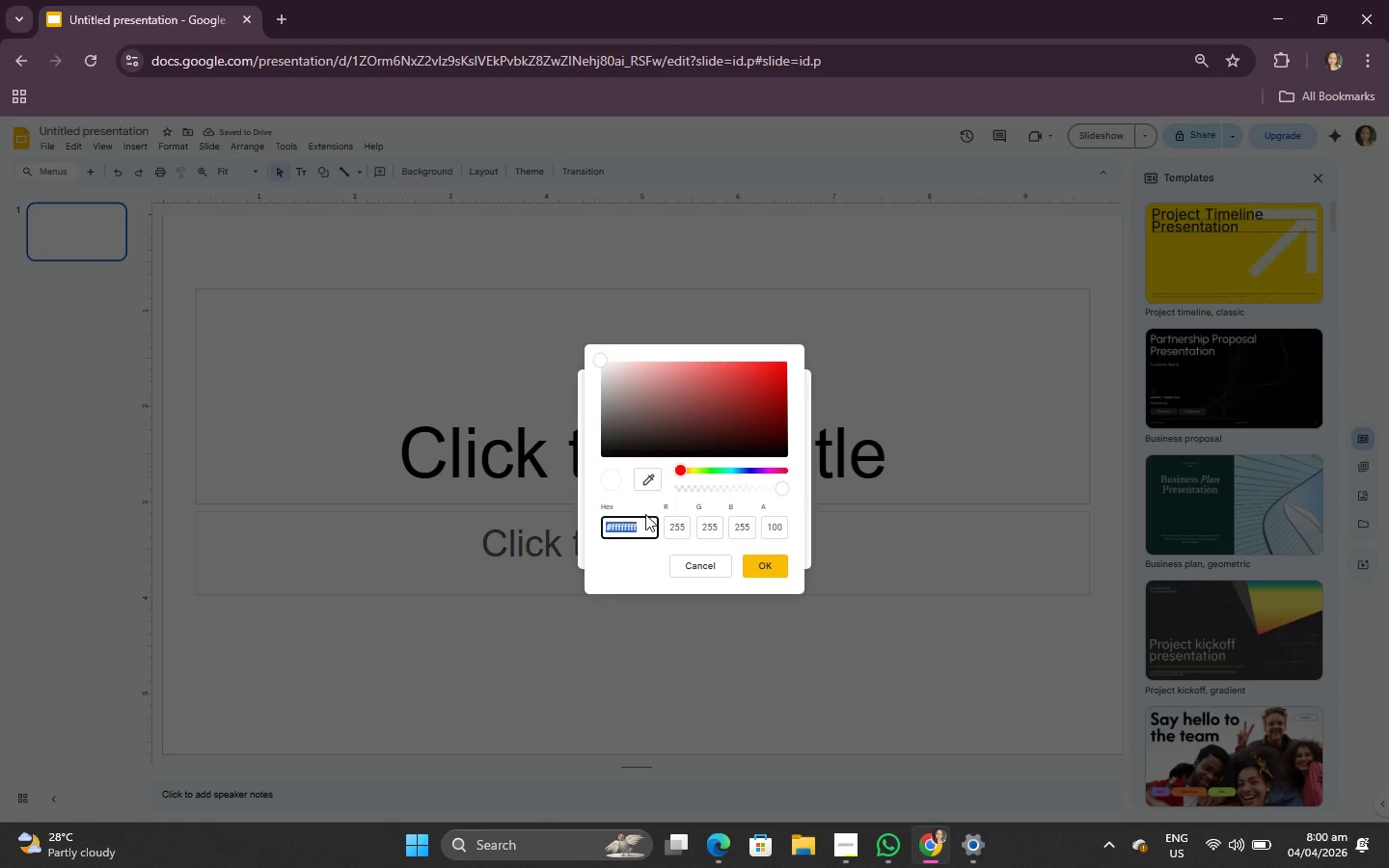 
key(Control+V)
 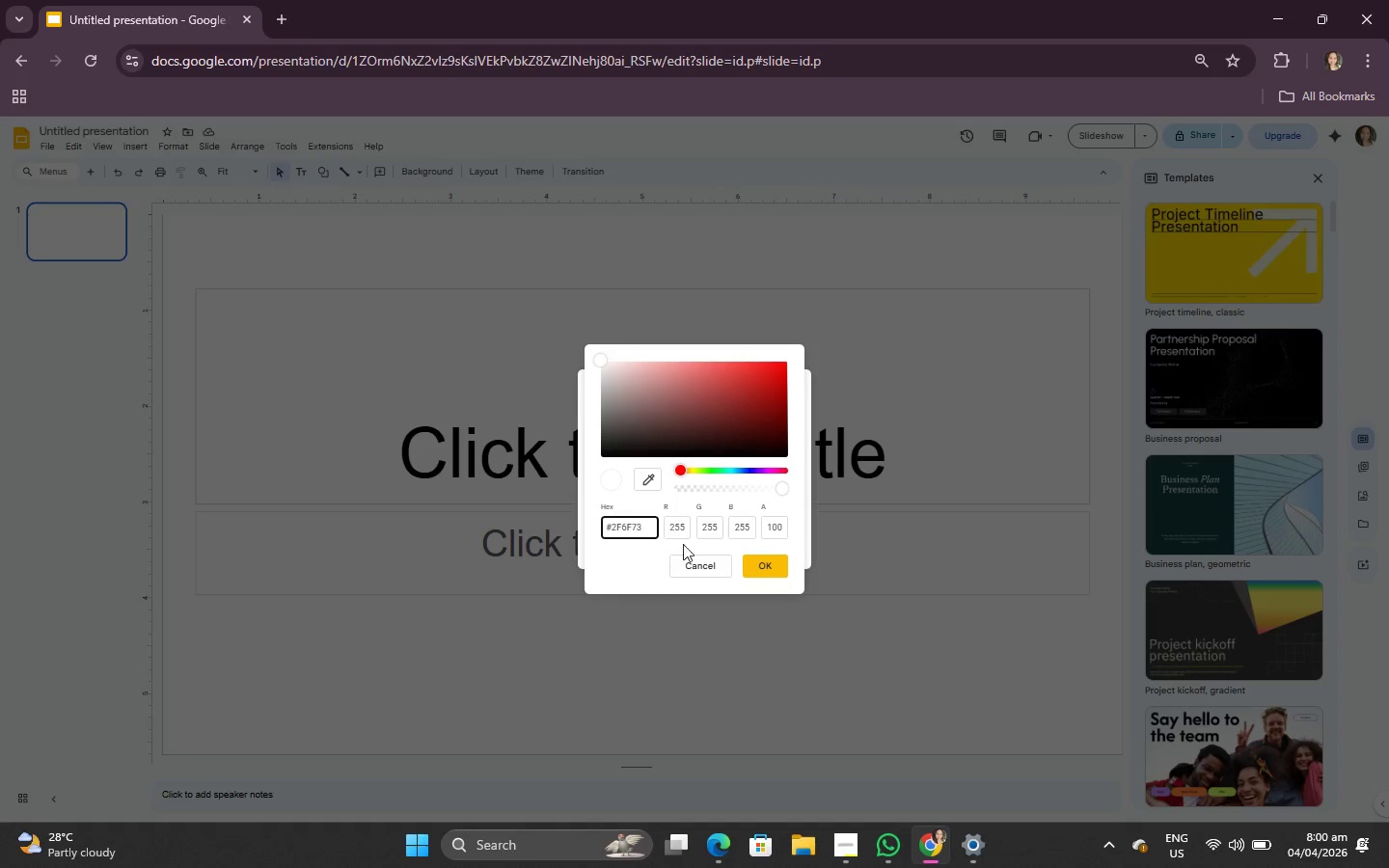 
key(Space)
 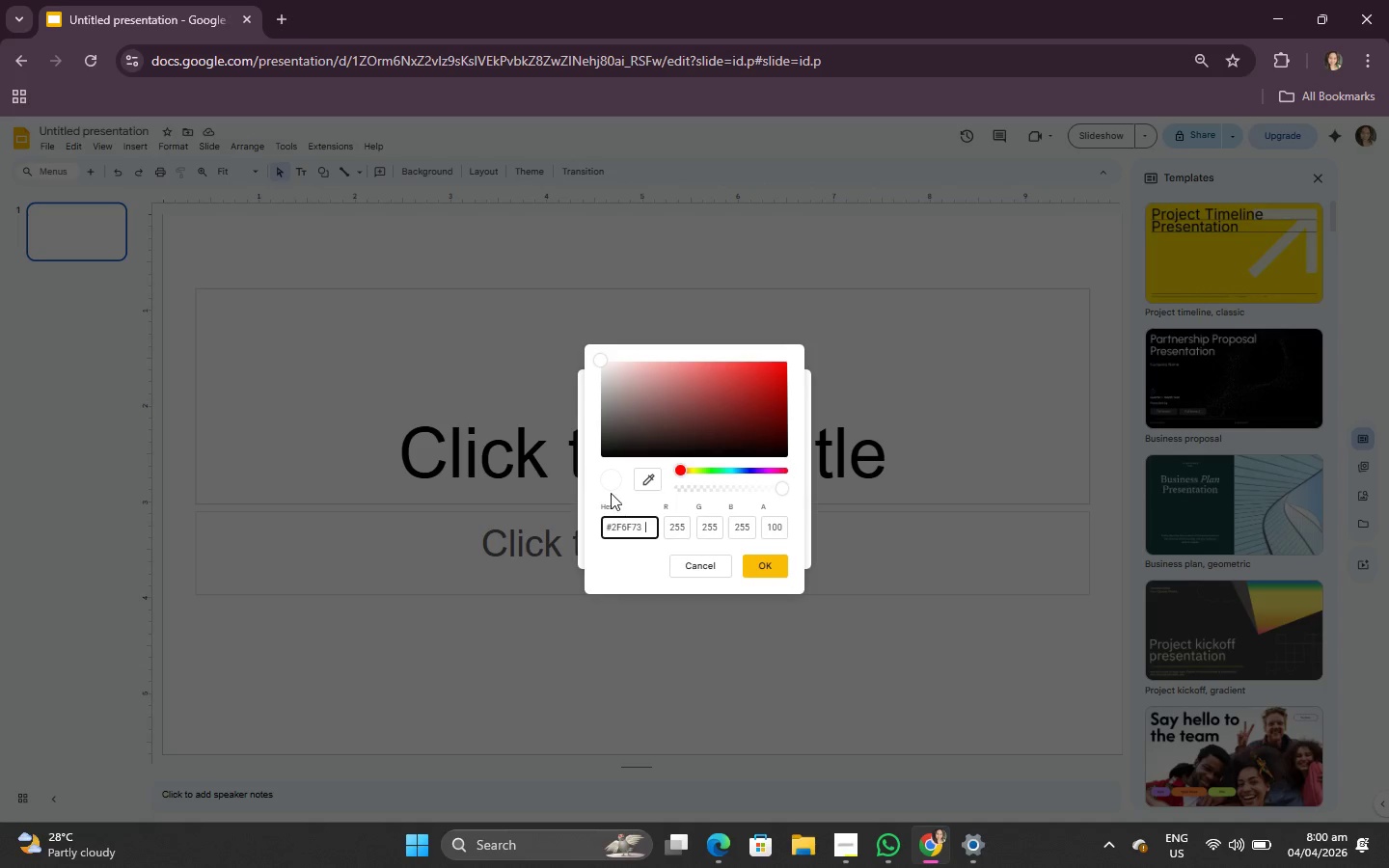 
wait(8.62)
 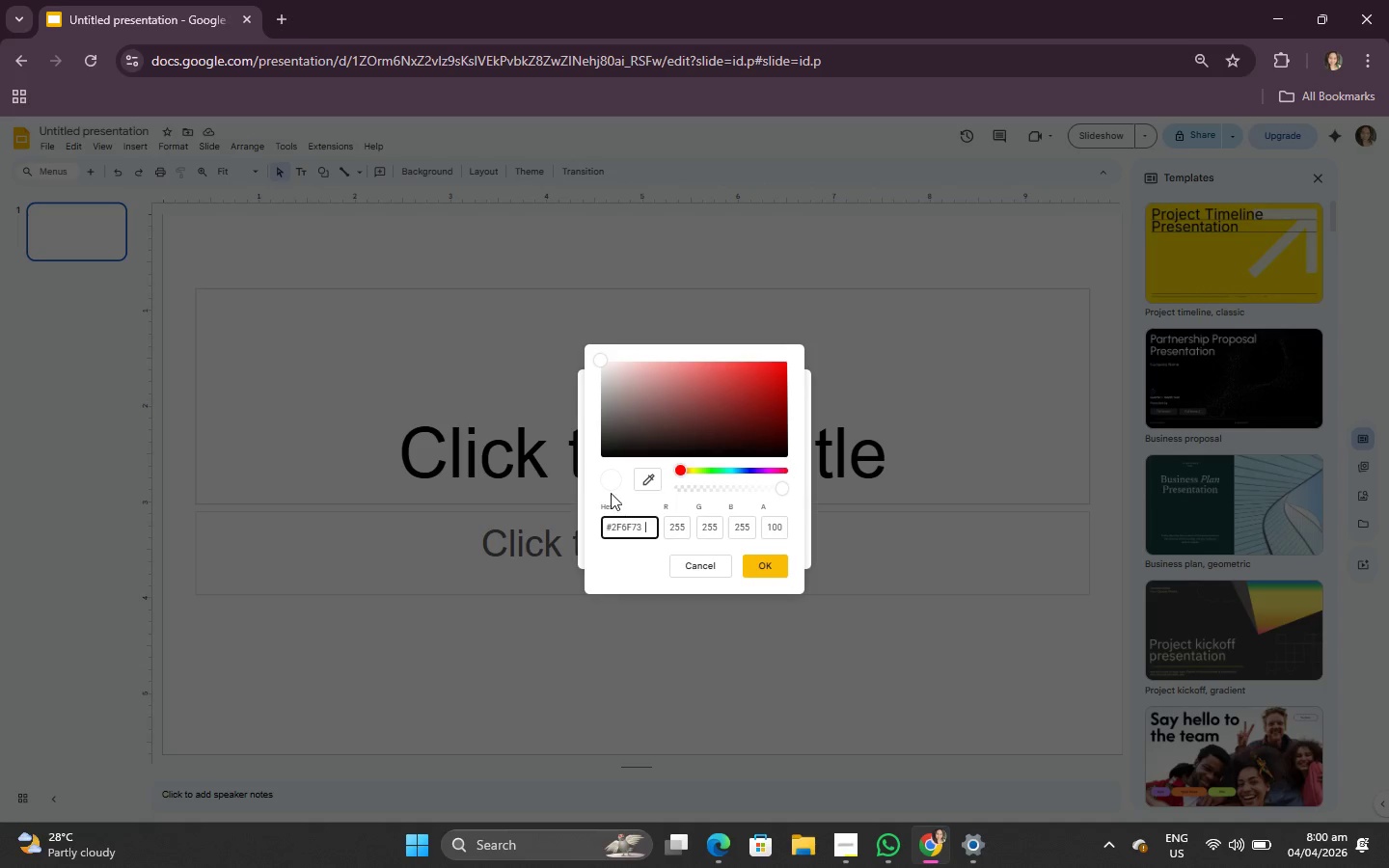 
left_click([774, 558])
 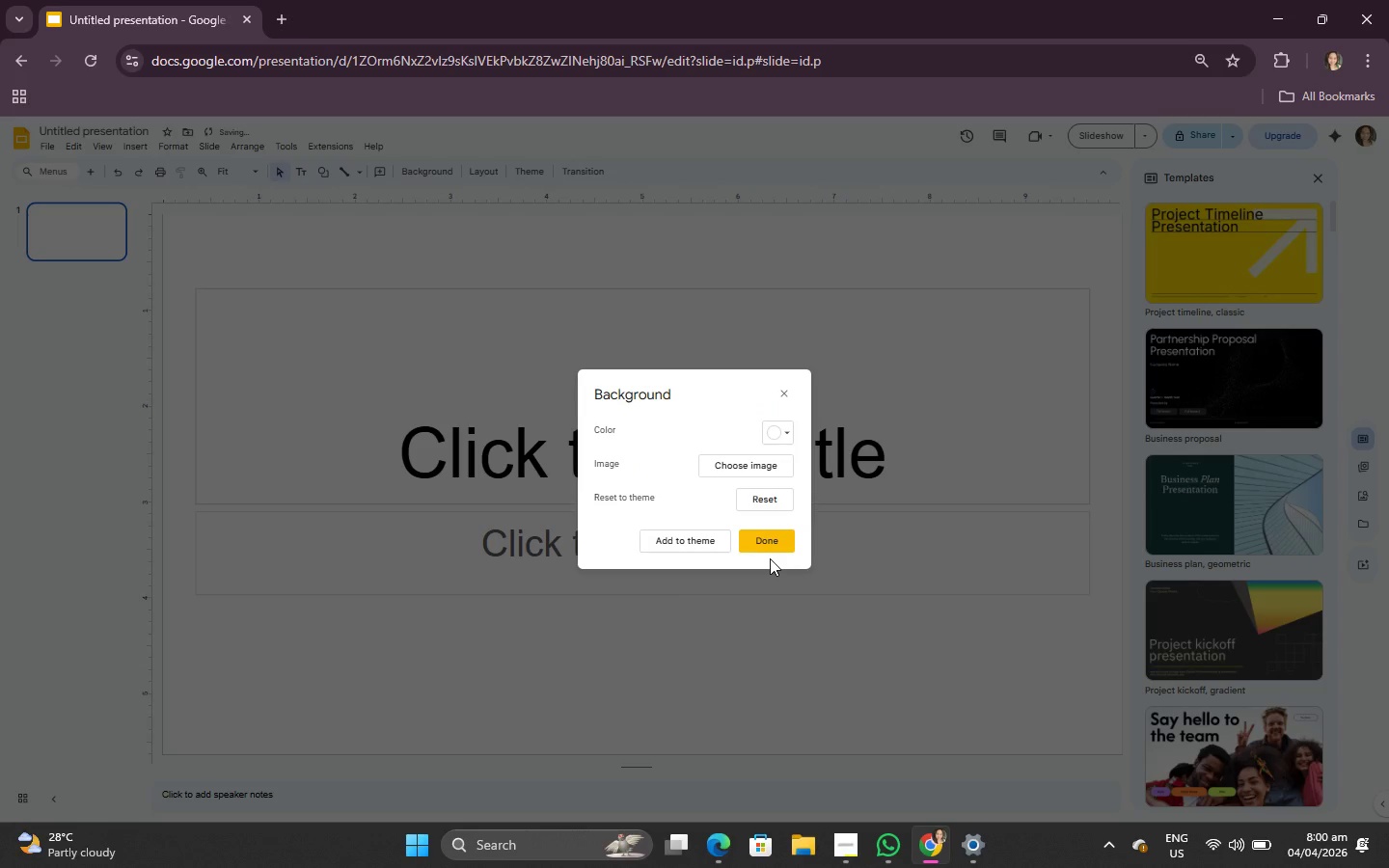 
left_click([768, 556])
 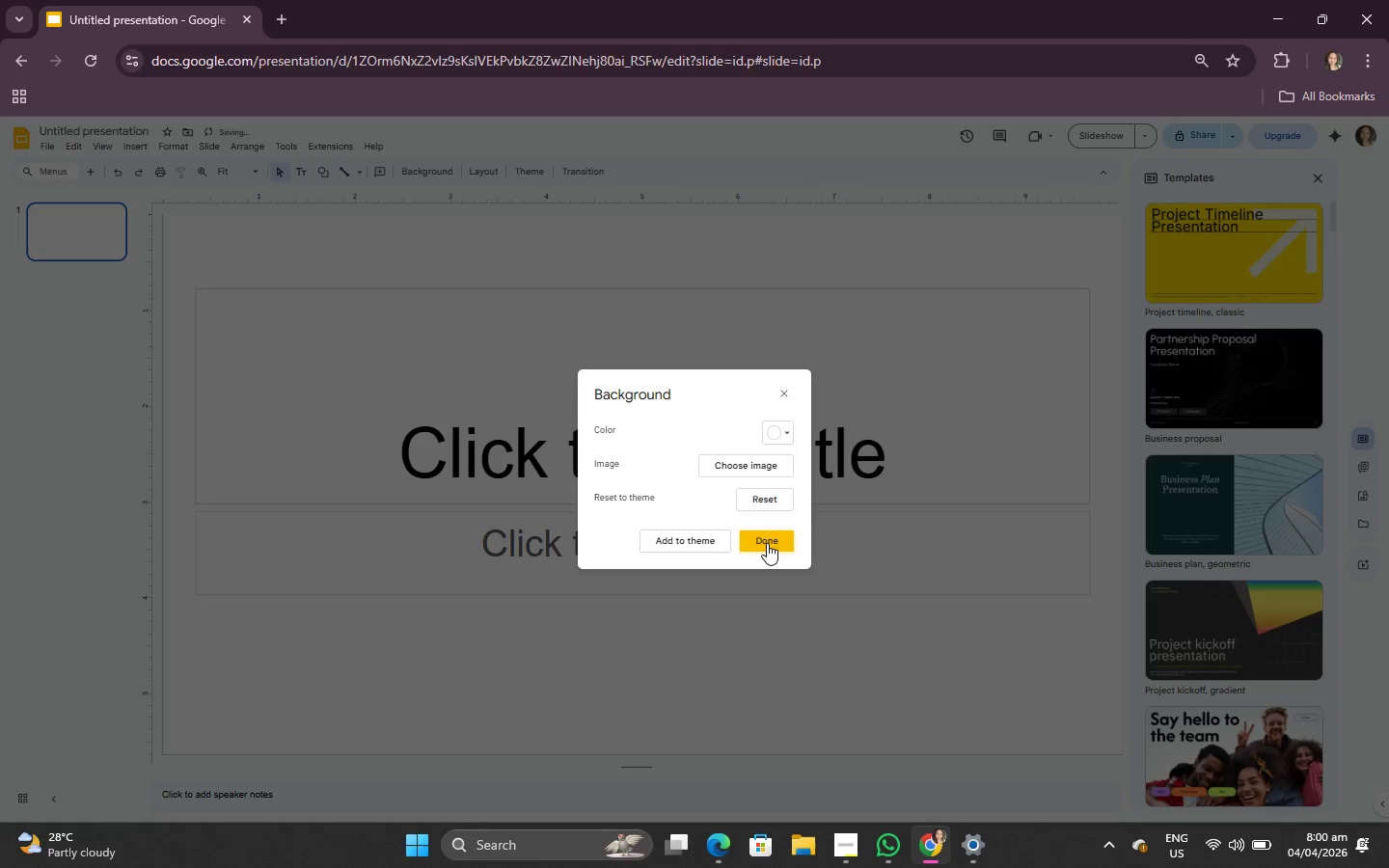 
left_click([767, 543])
 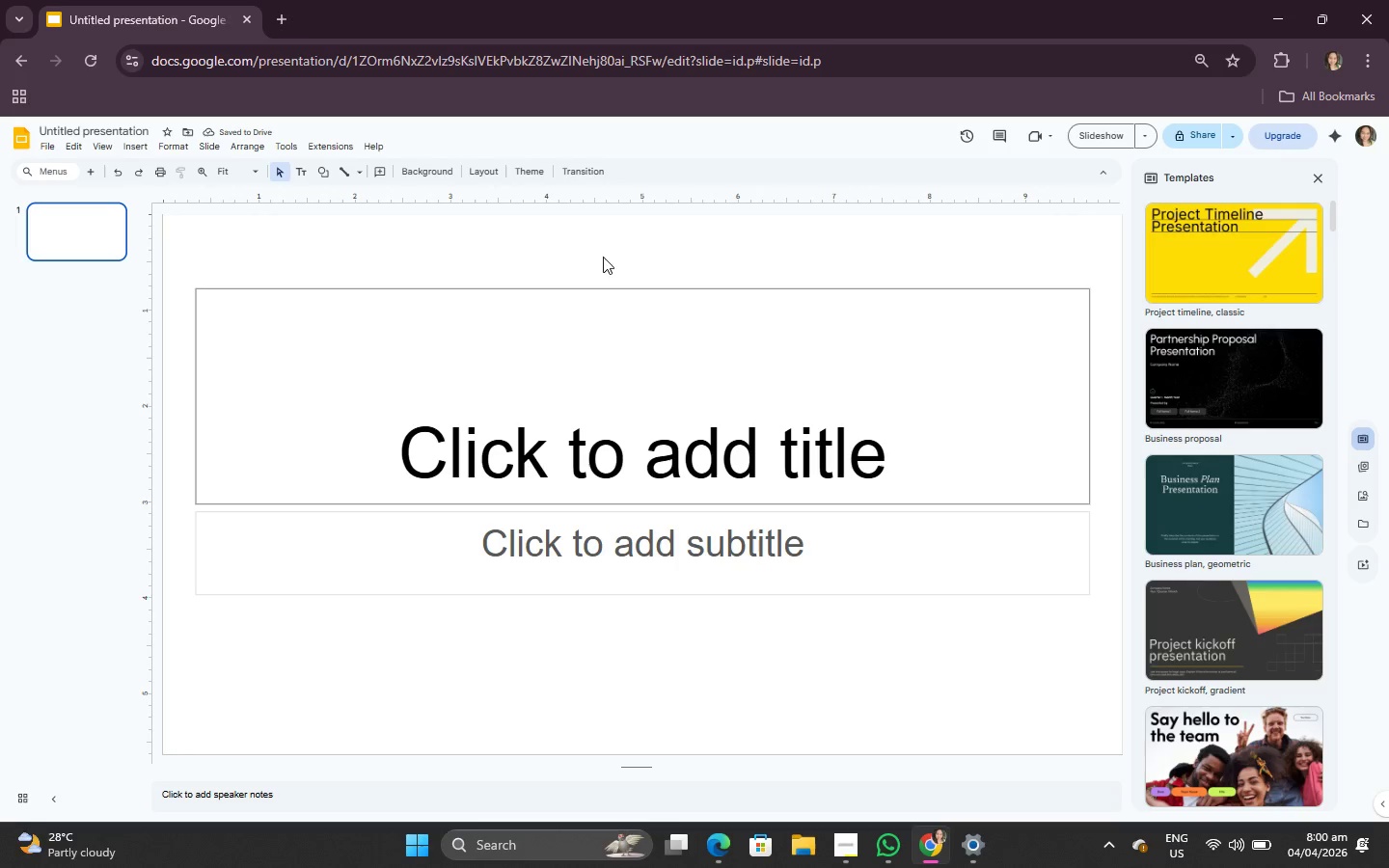 
left_click([595, 221])
 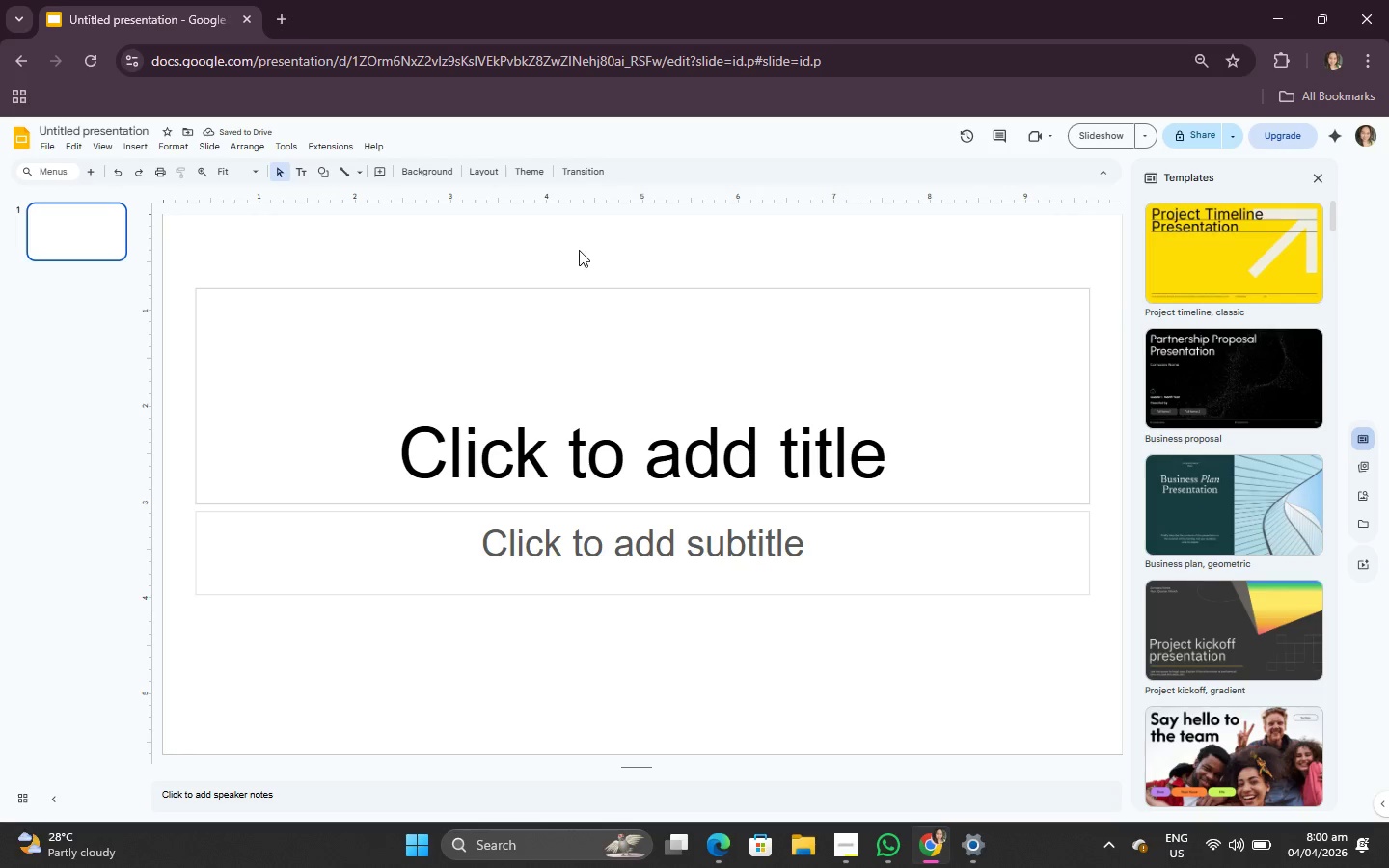 
left_click([579, 252])
 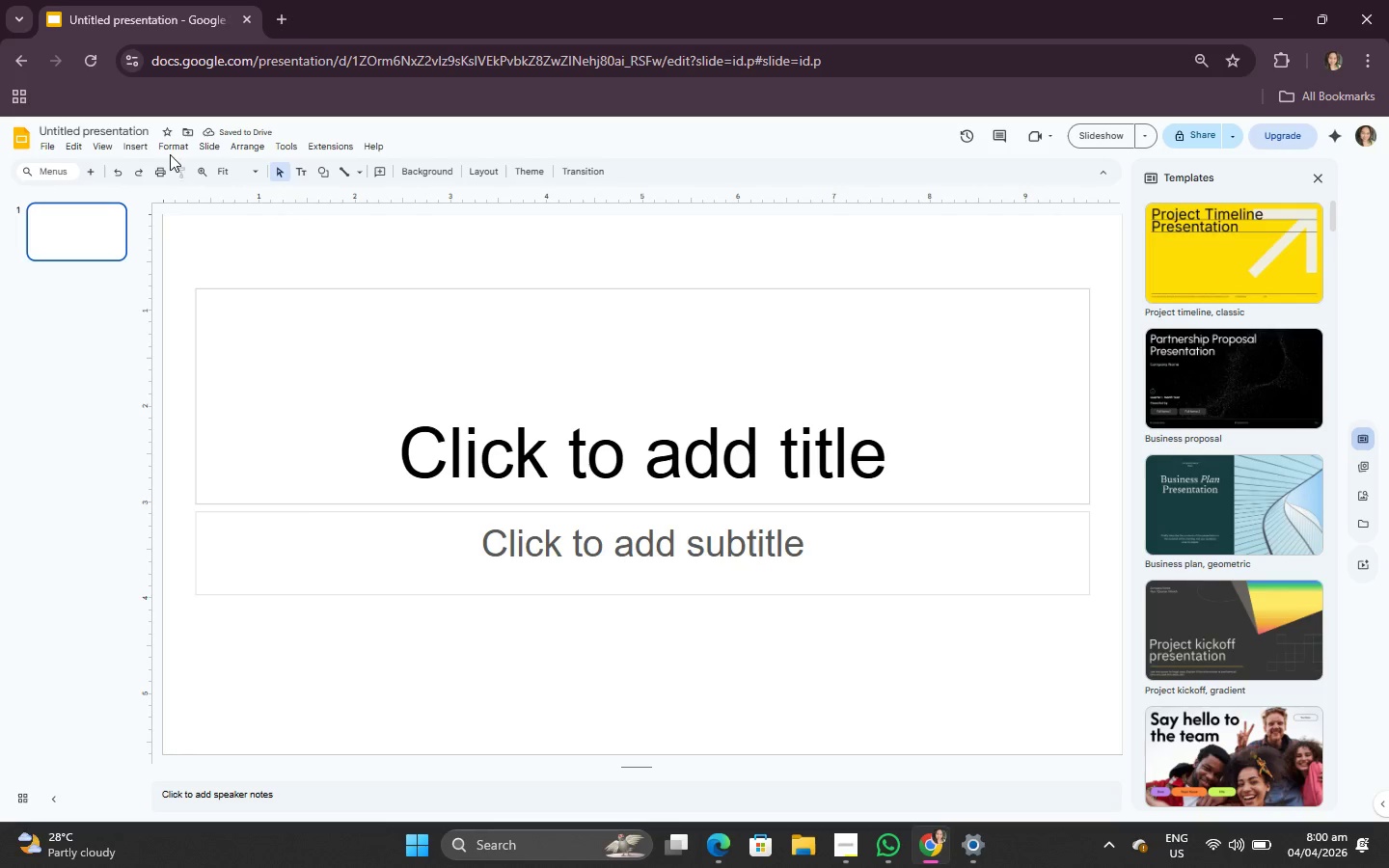 
left_click([164, 150])
 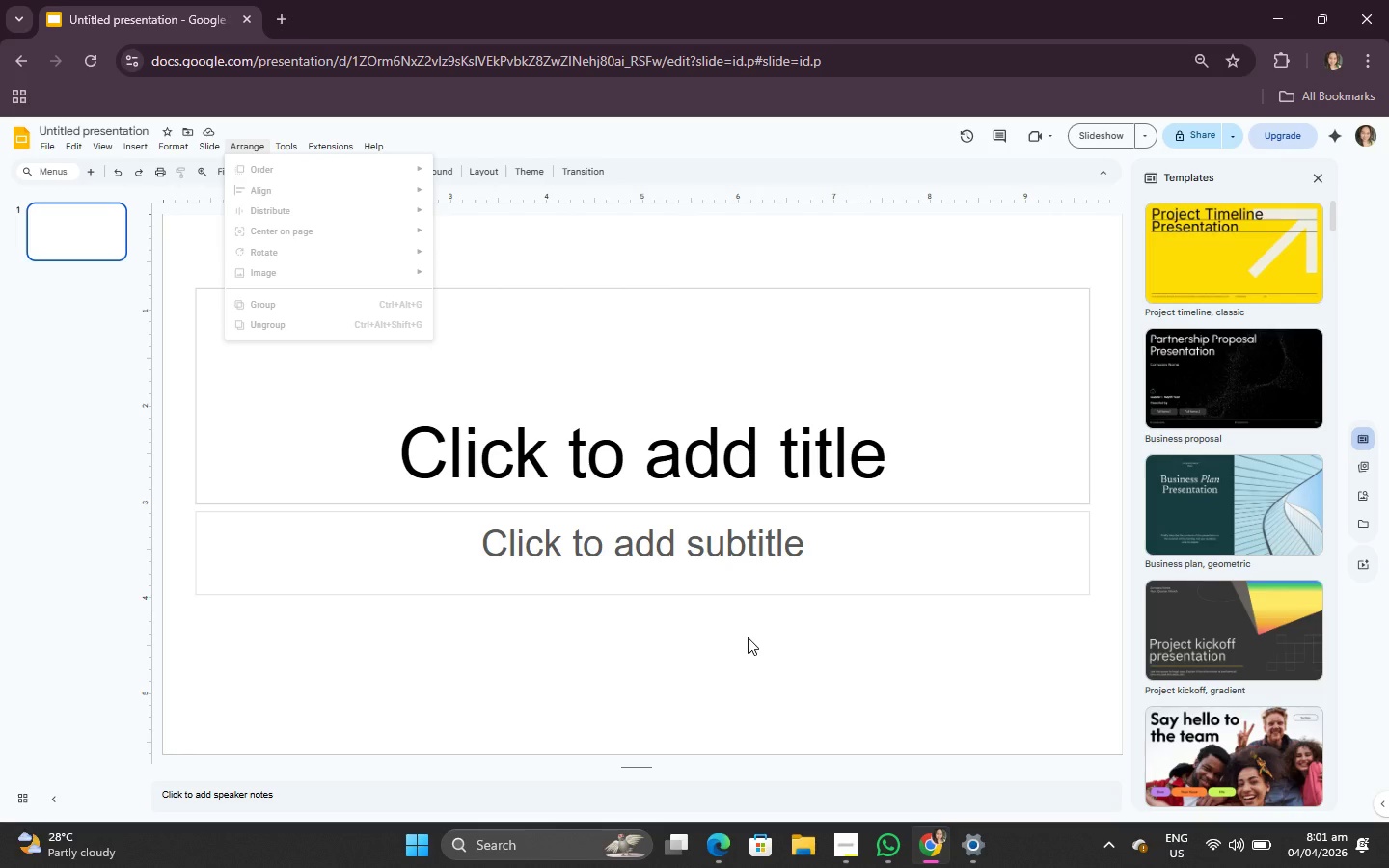 
wait(43.39)
 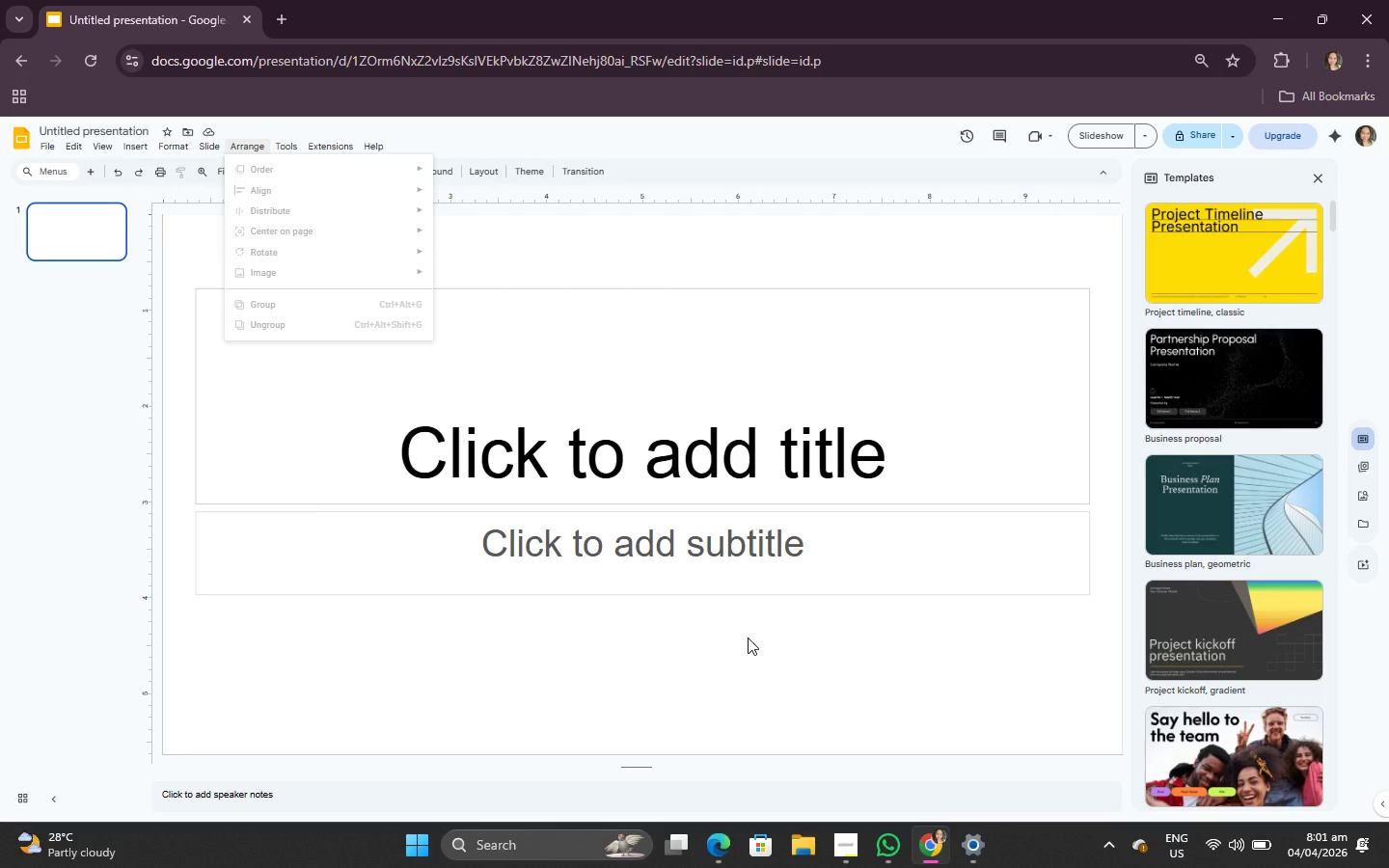 
scroll: coordinate [1261, 113], scroll_direction: down, amount: 1.0
 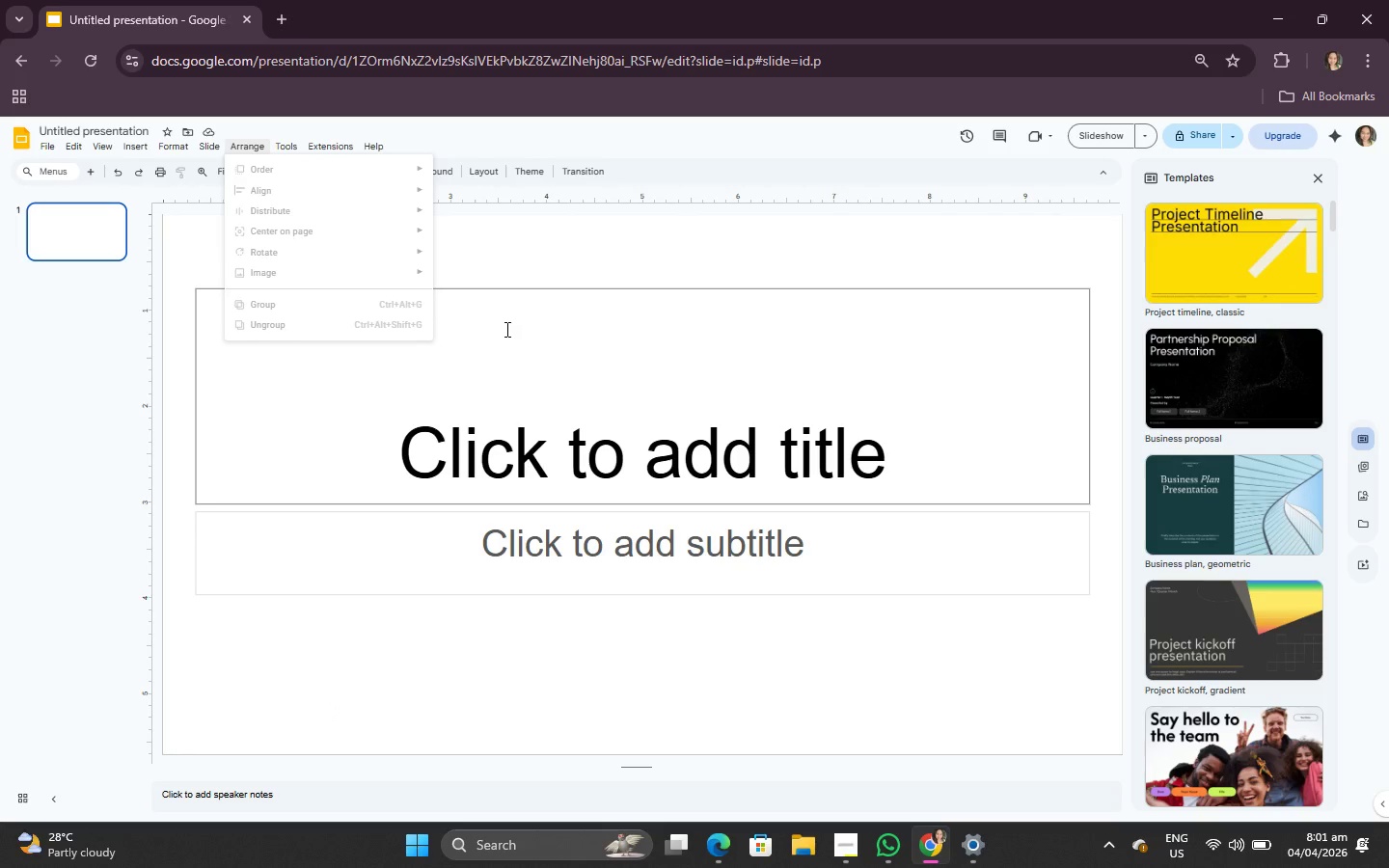 
wait(12.56)
 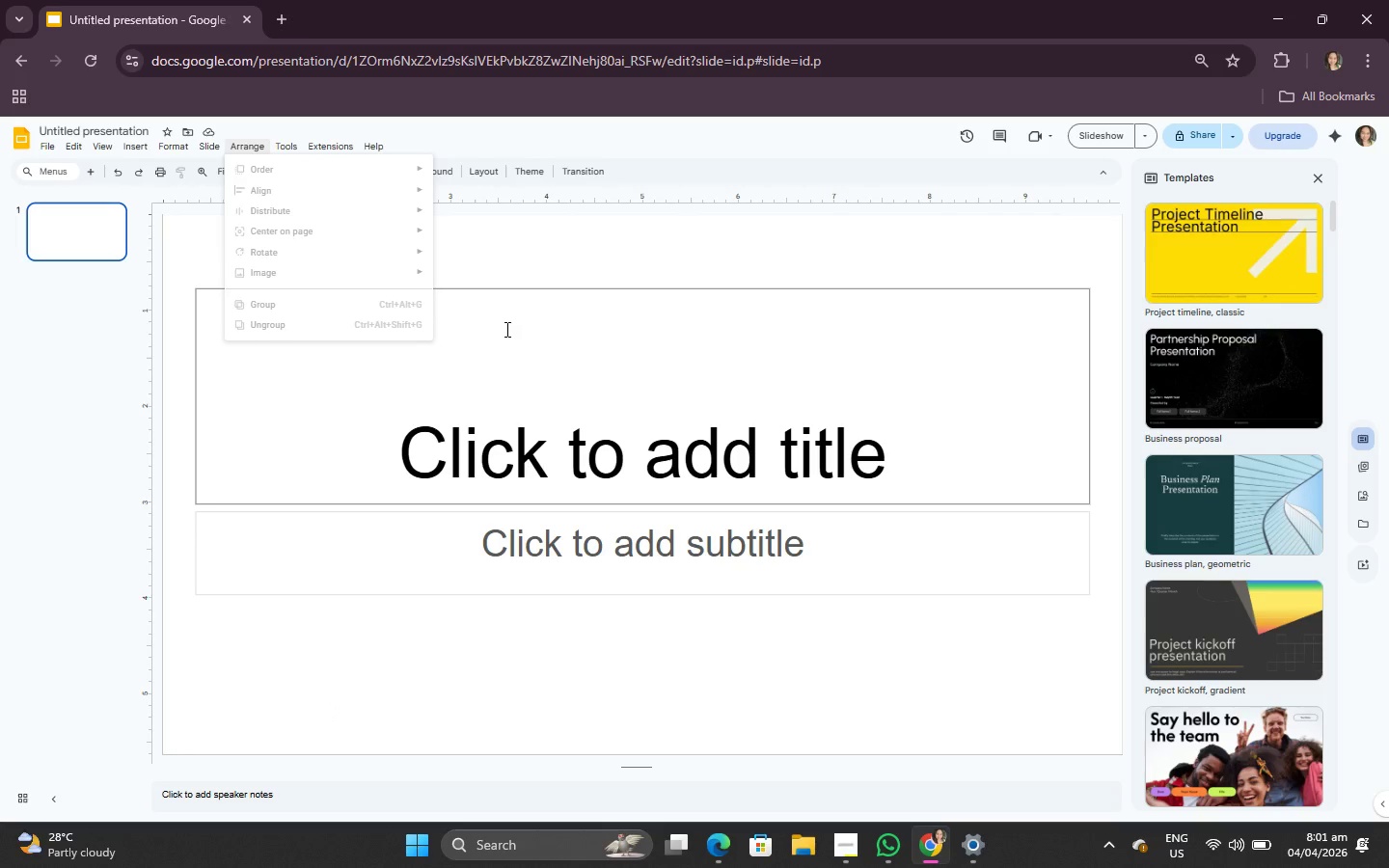 
left_click([673, 281])
 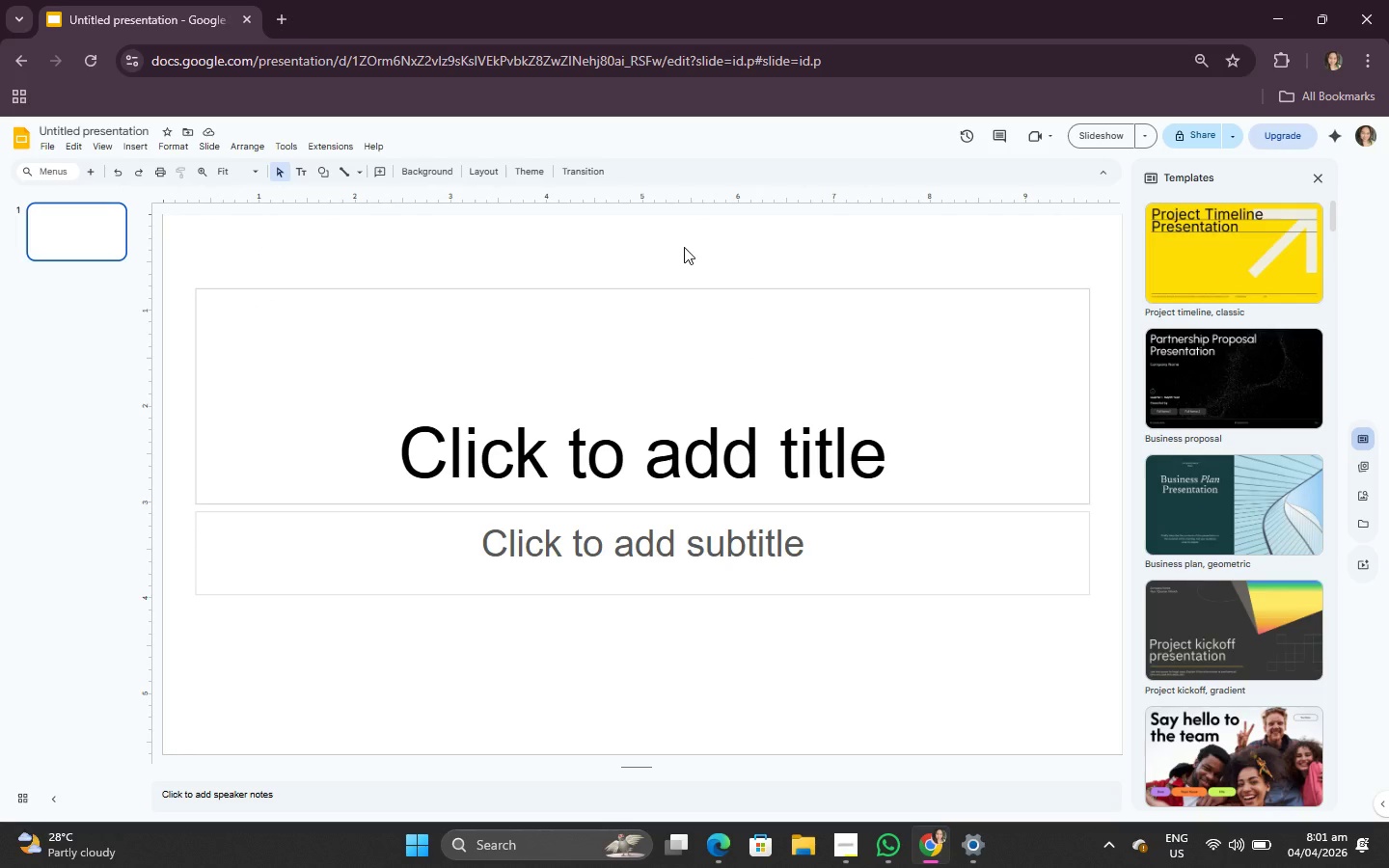 
left_click([689, 251])
 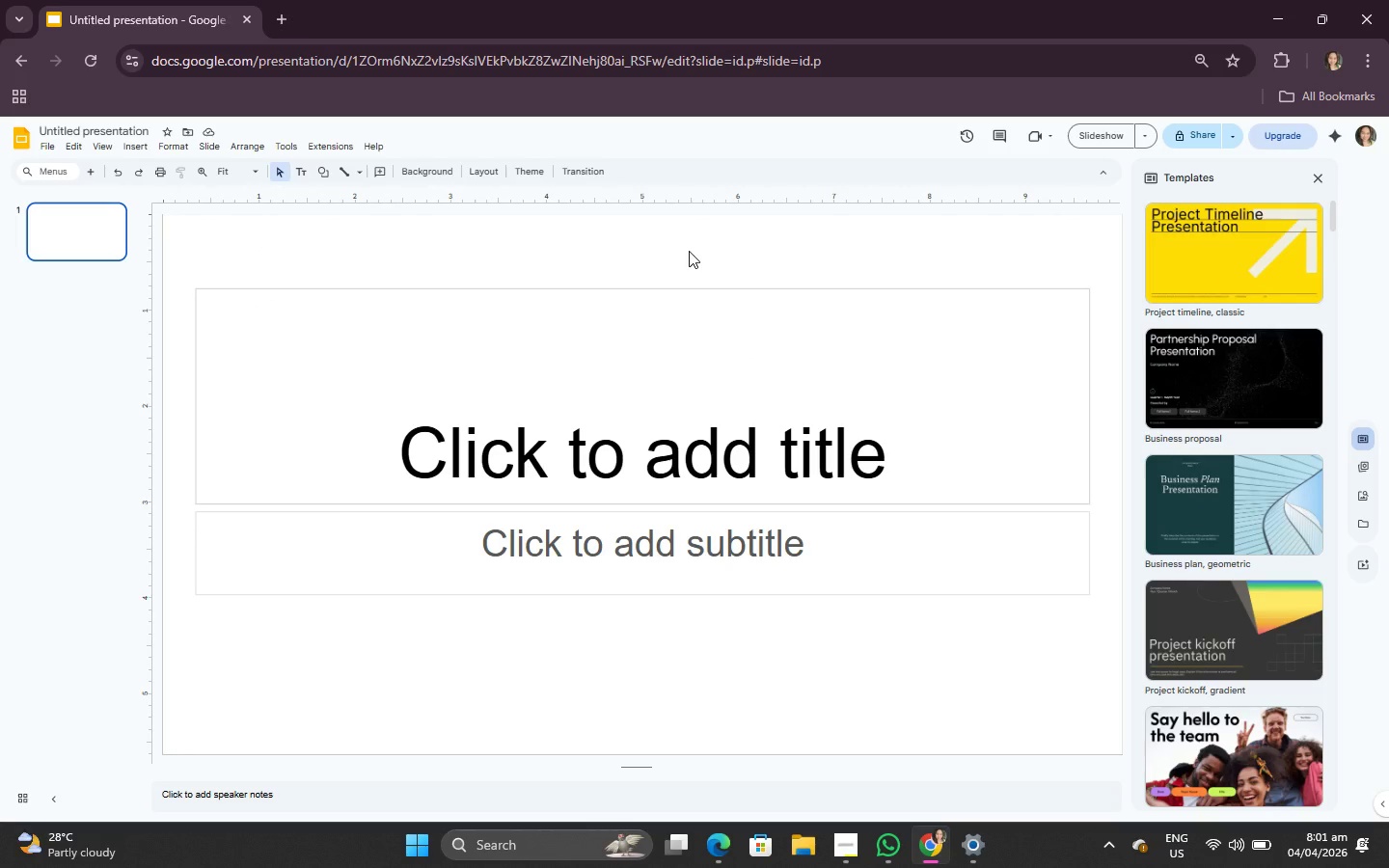 
left_click([689, 251])
 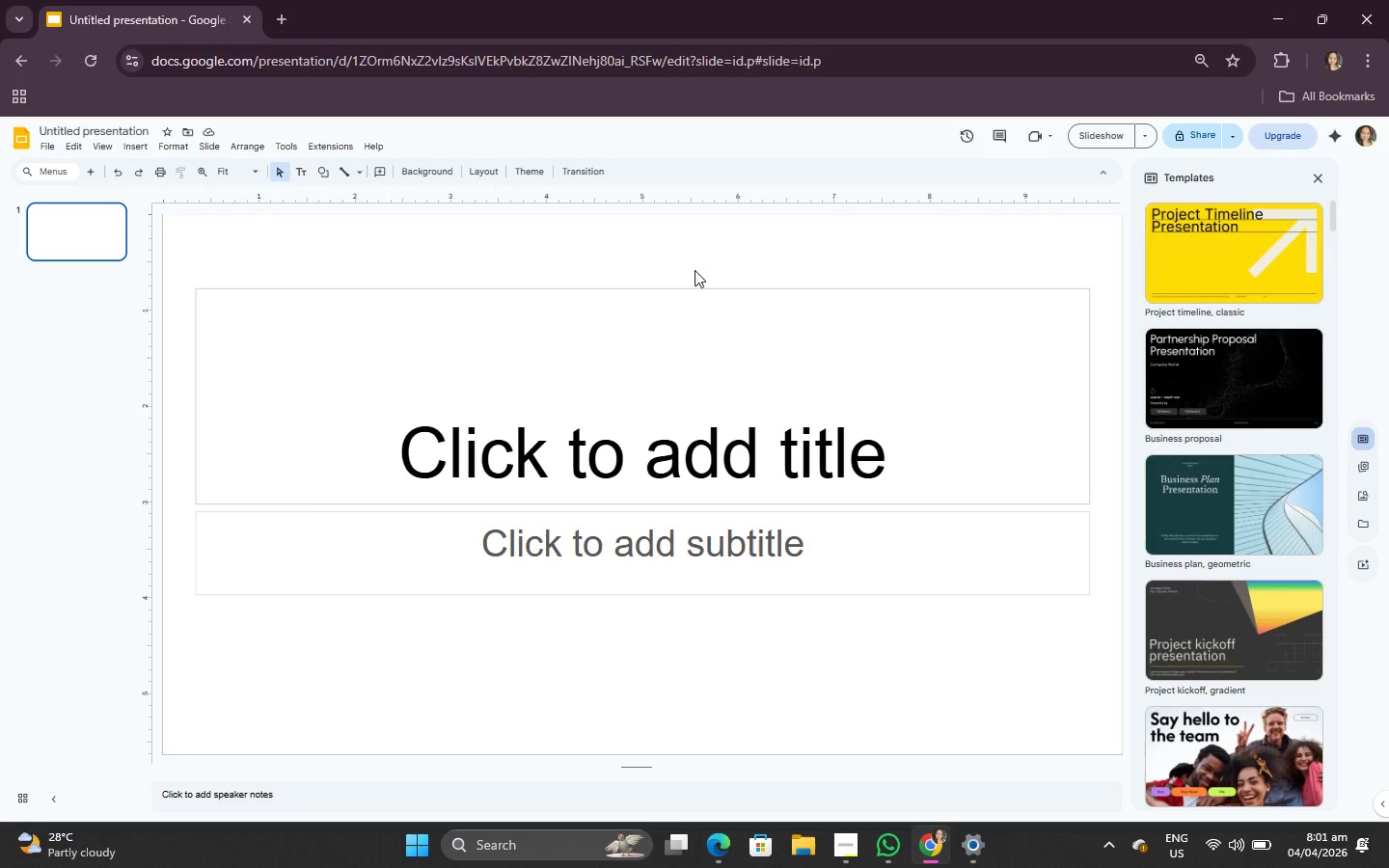 
wait(7.7)
 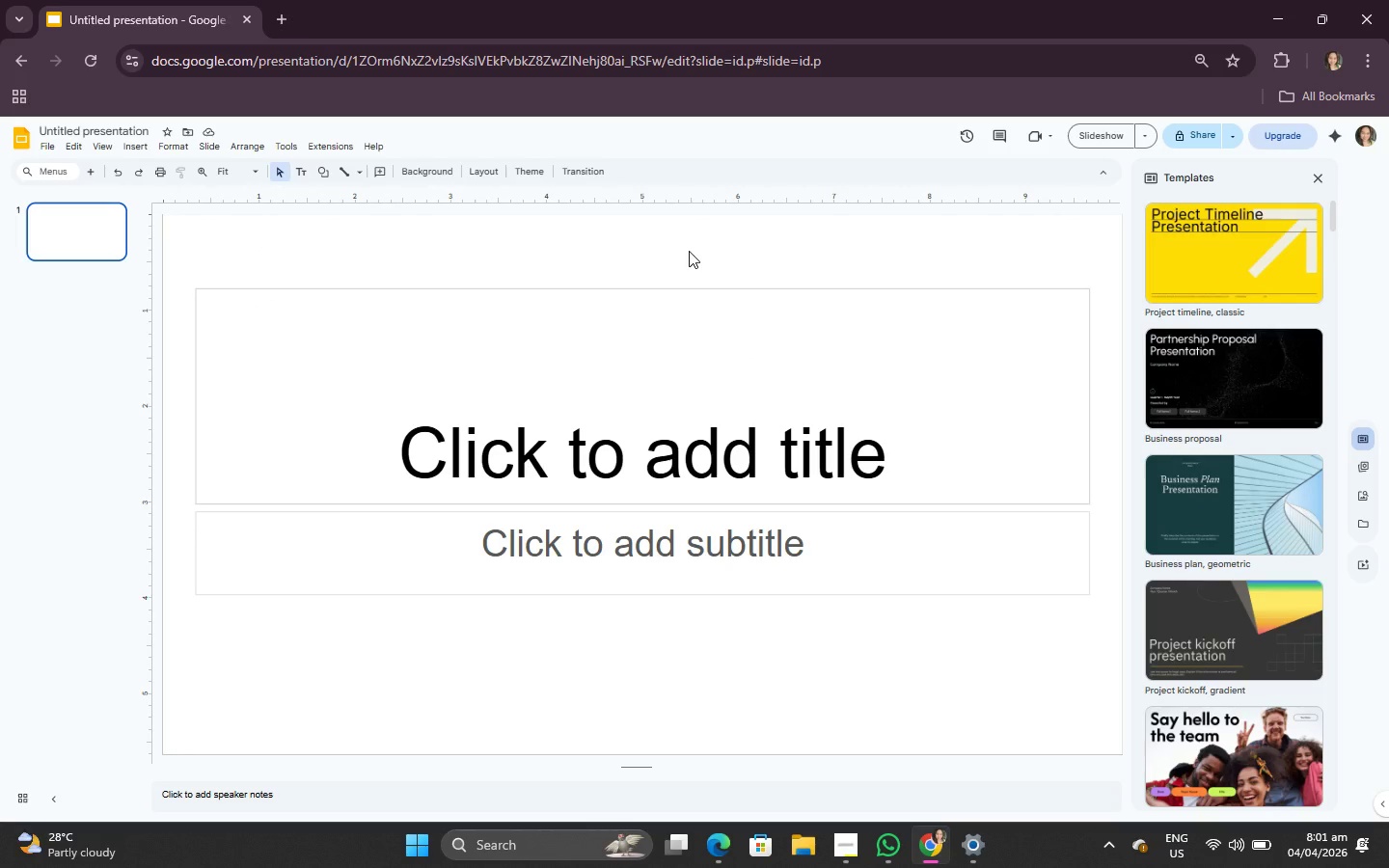 
left_click([615, 243])
 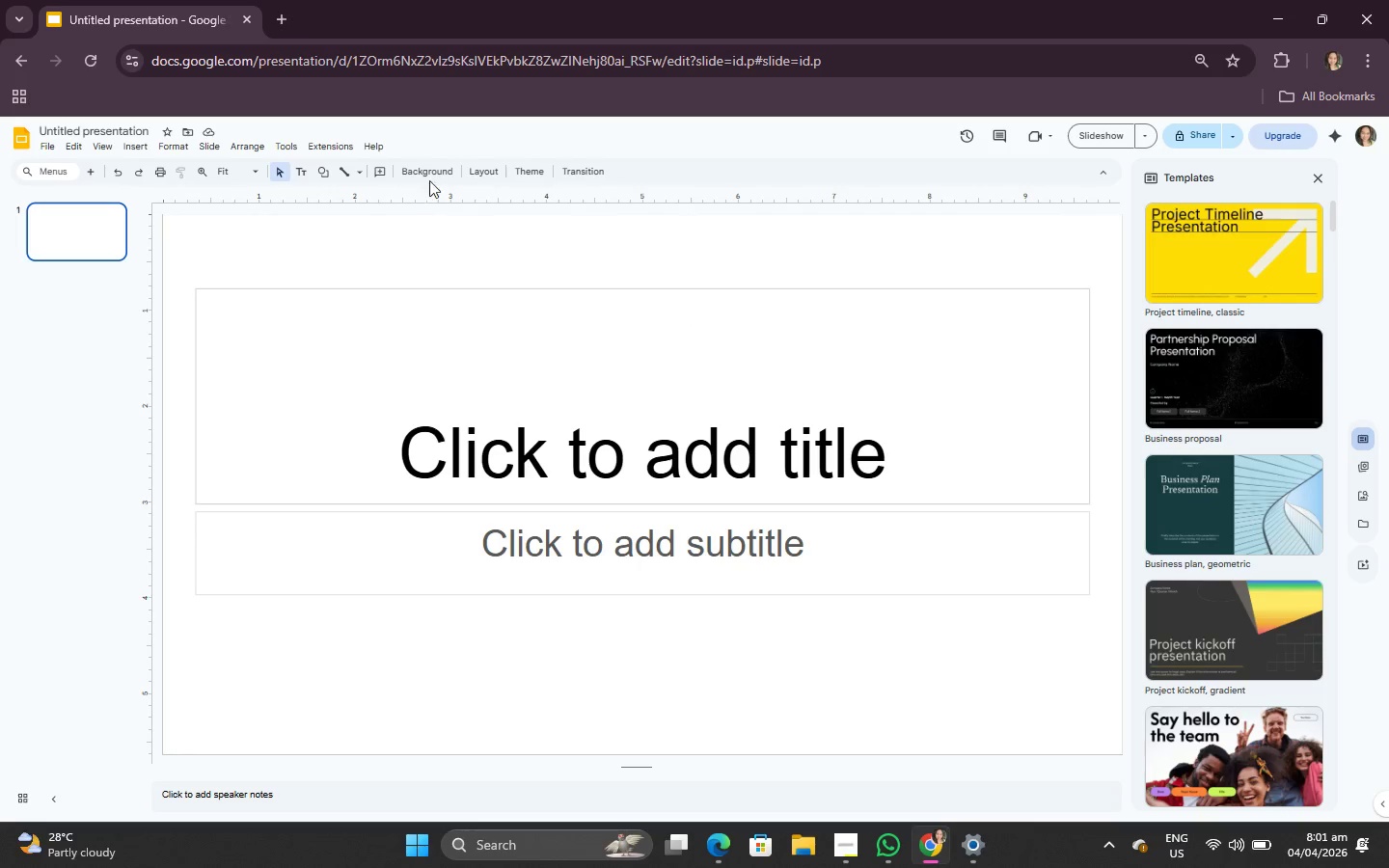 
double_click([432, 167])
 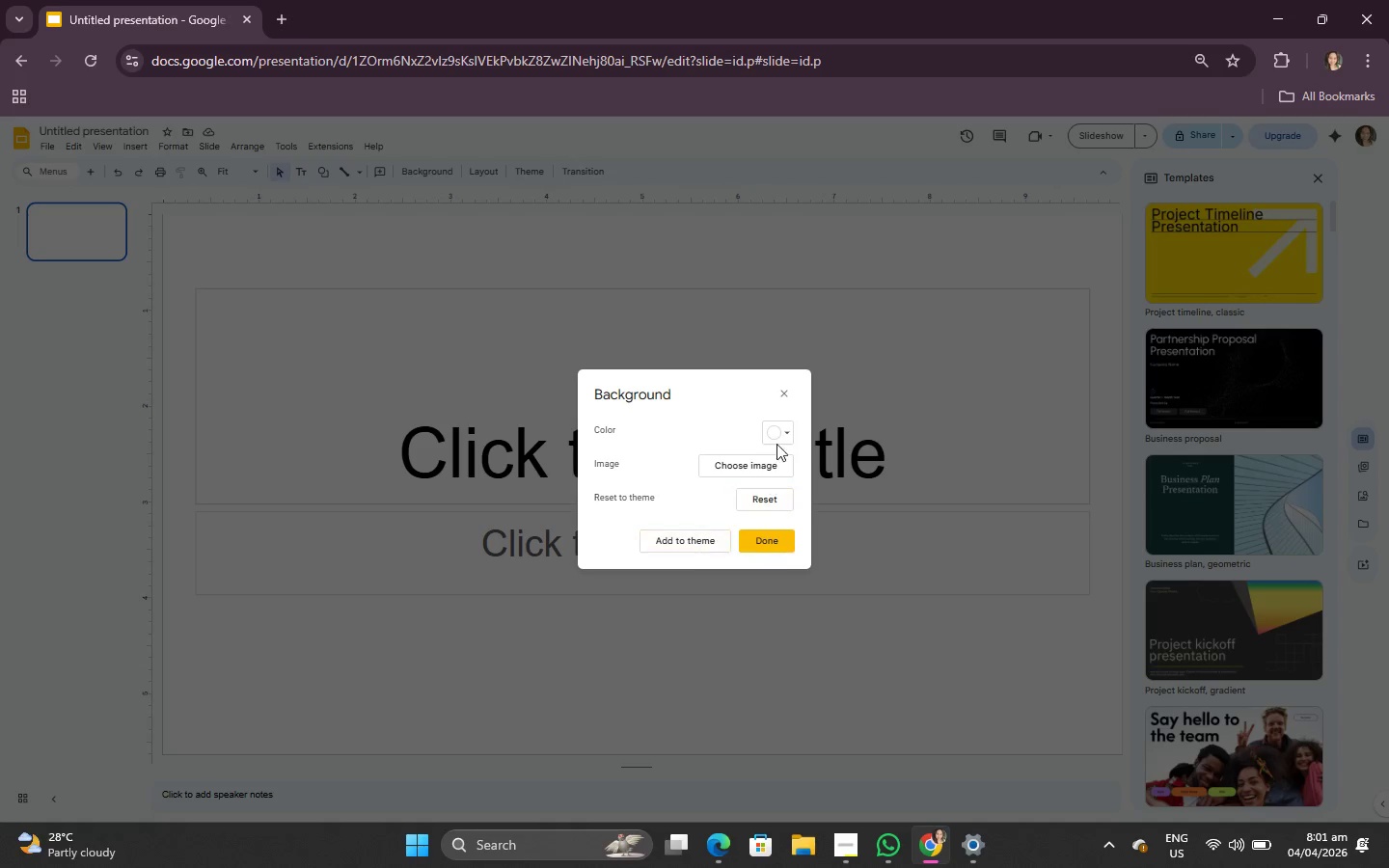 
left_click([776, 434])
 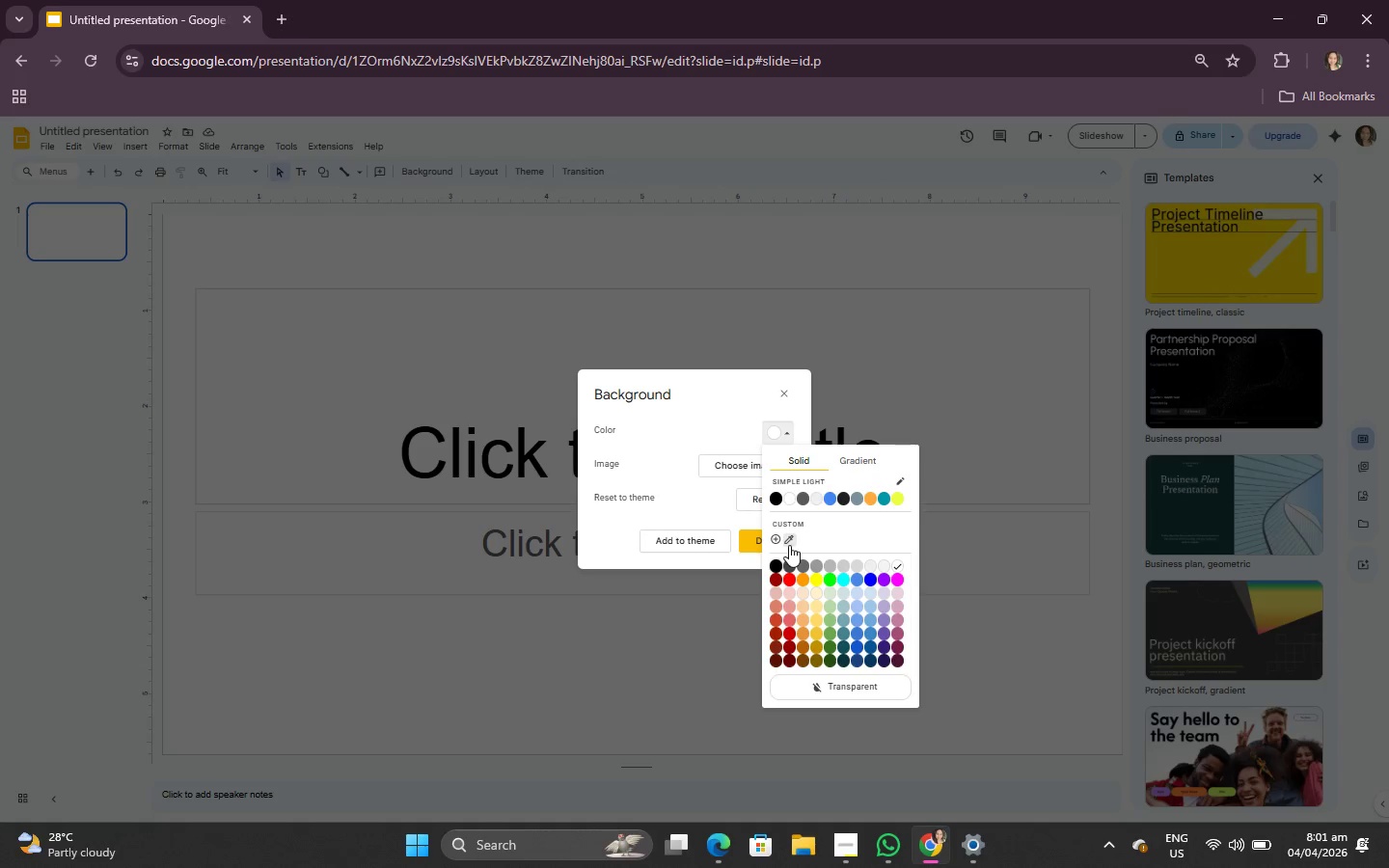 
left_click([777, 538])
 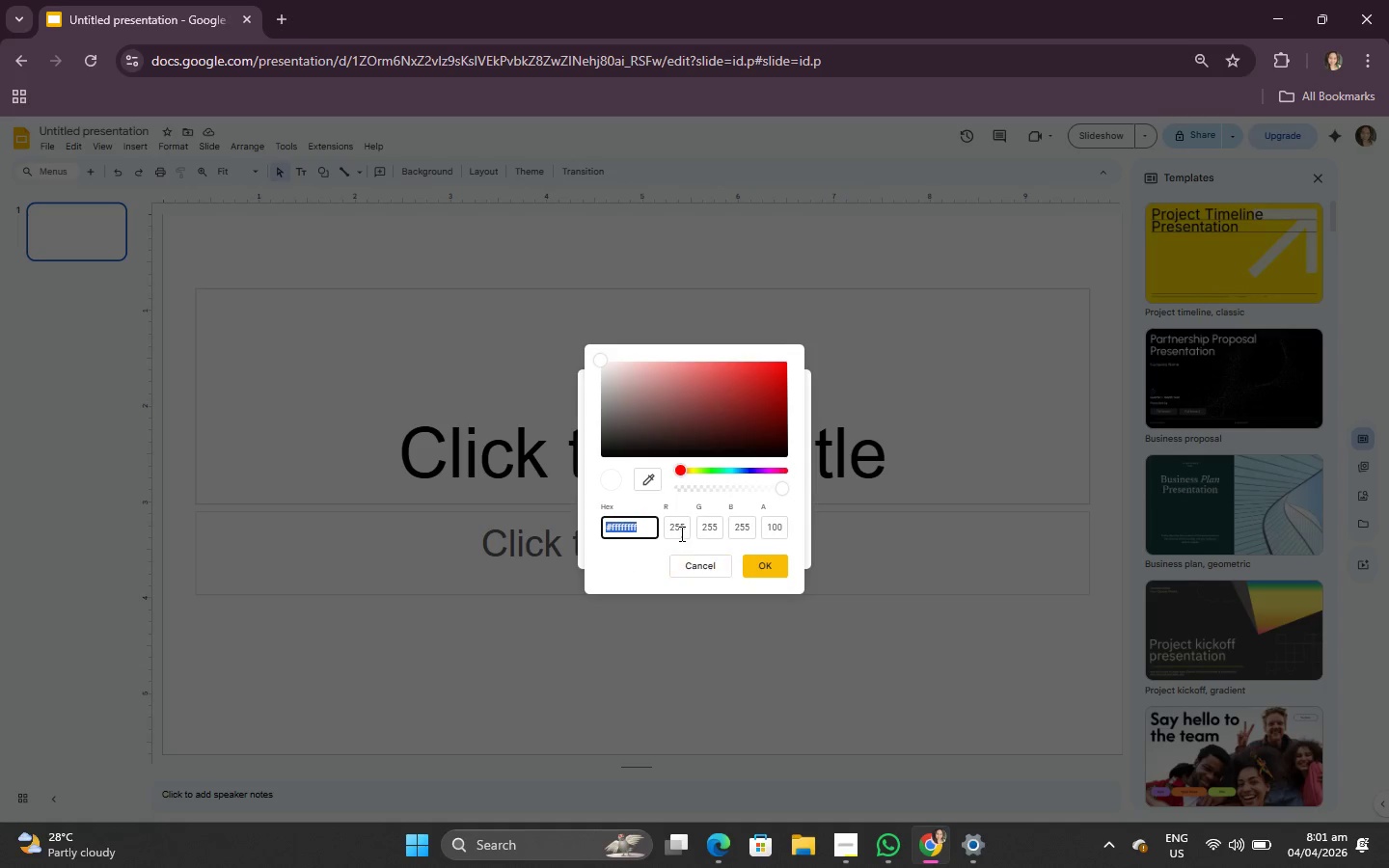 
key(Control+V)
 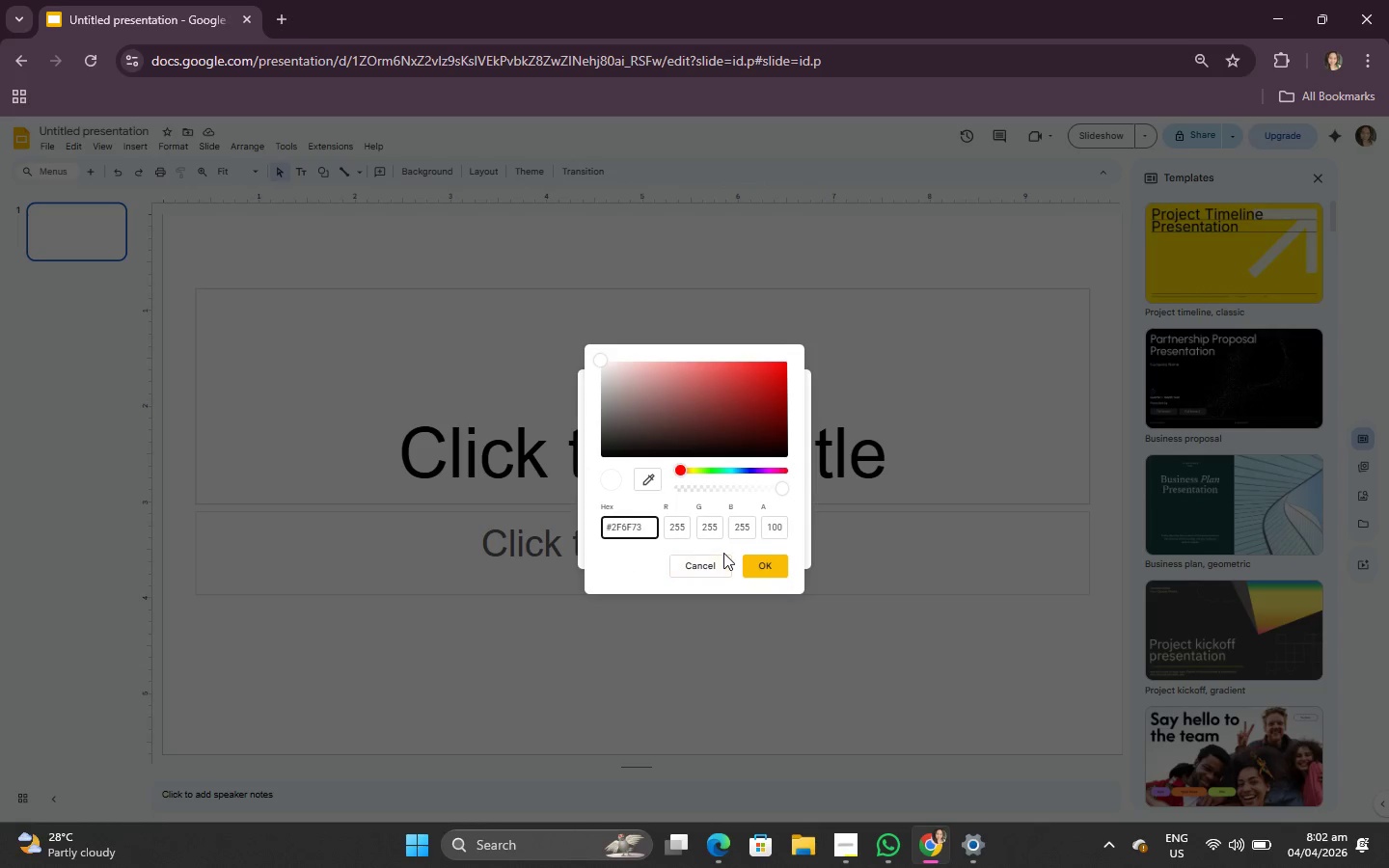 
key(Backspace)
 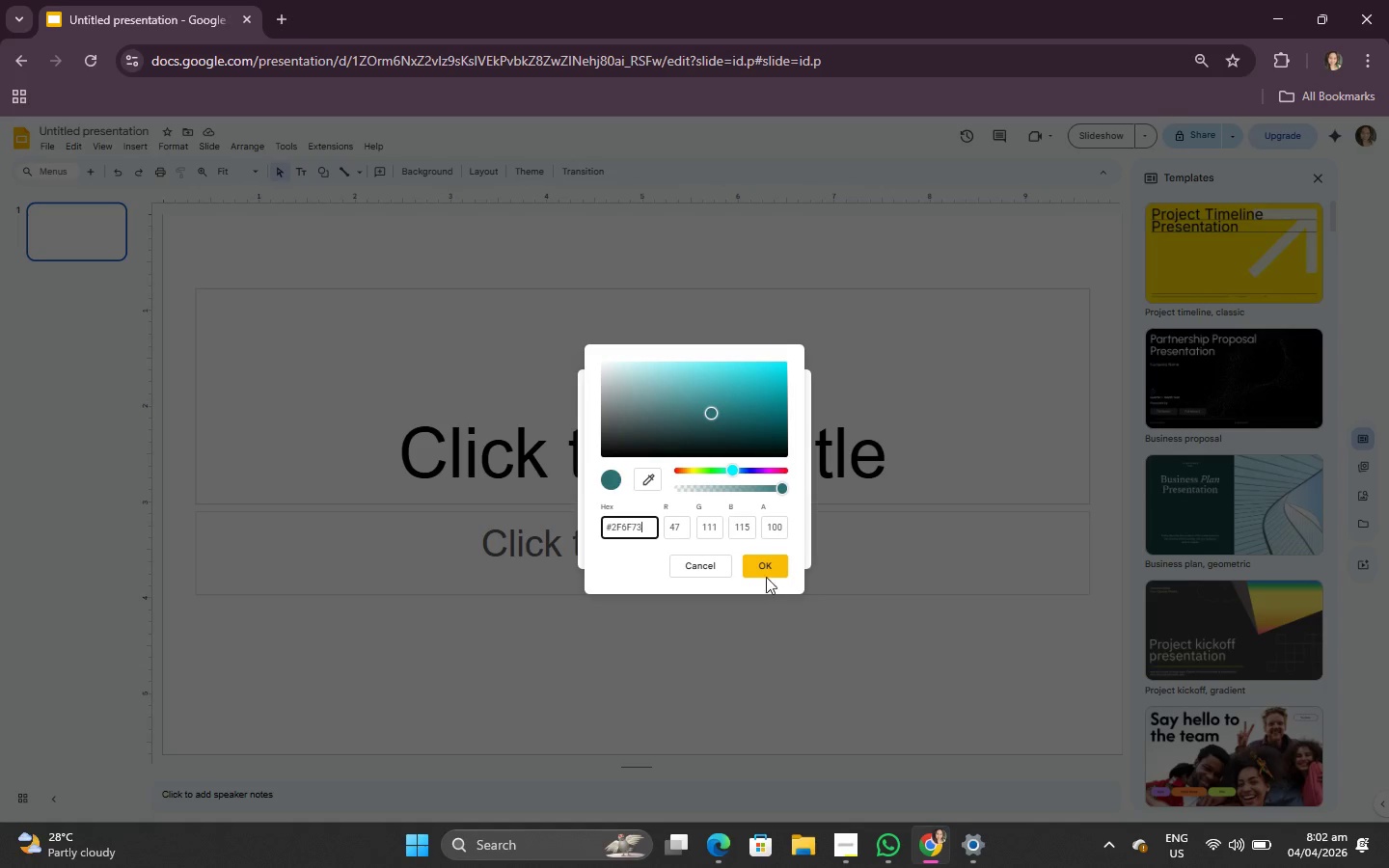 
left_click([764, 570])
 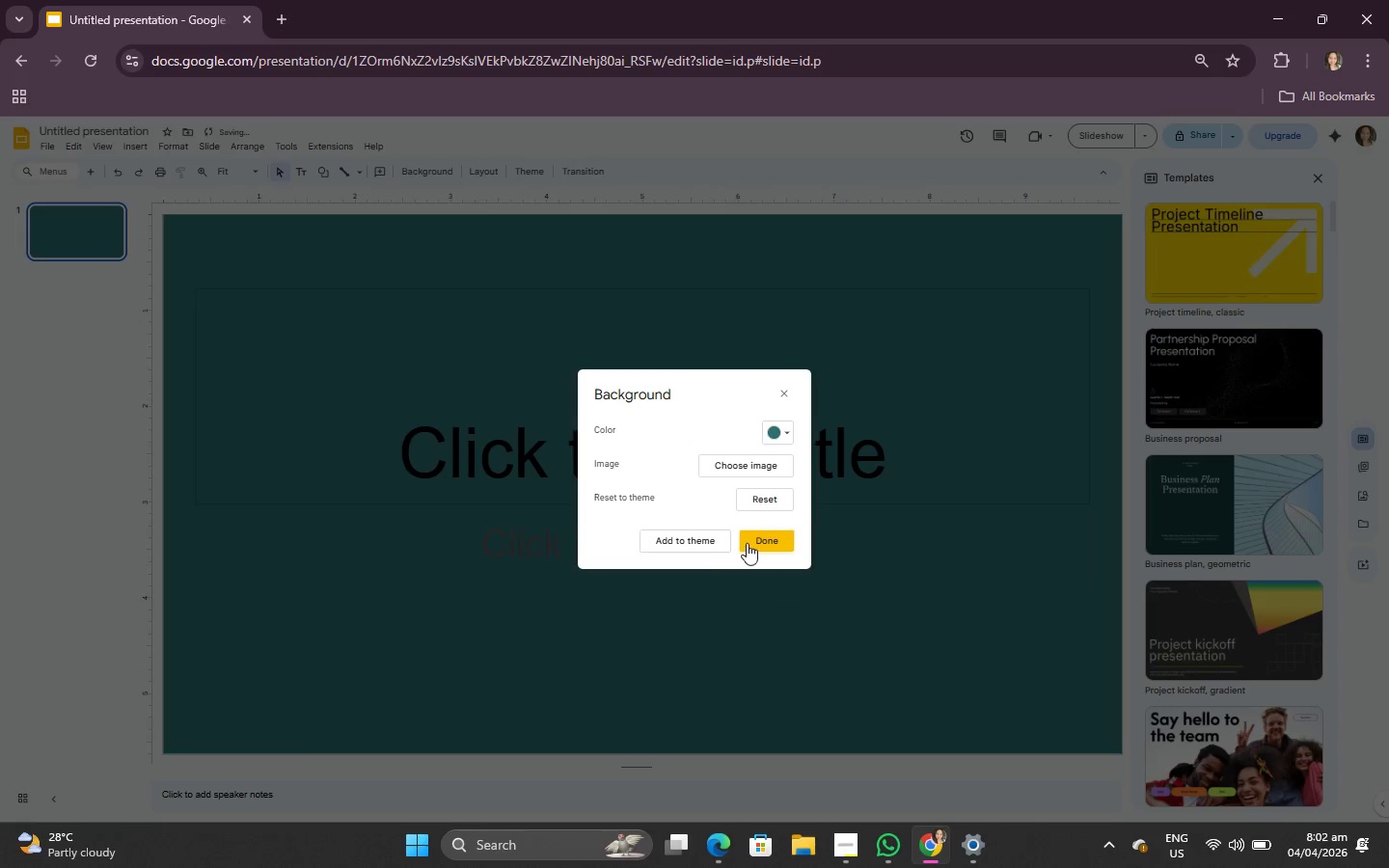 
left_click([749, 543])
 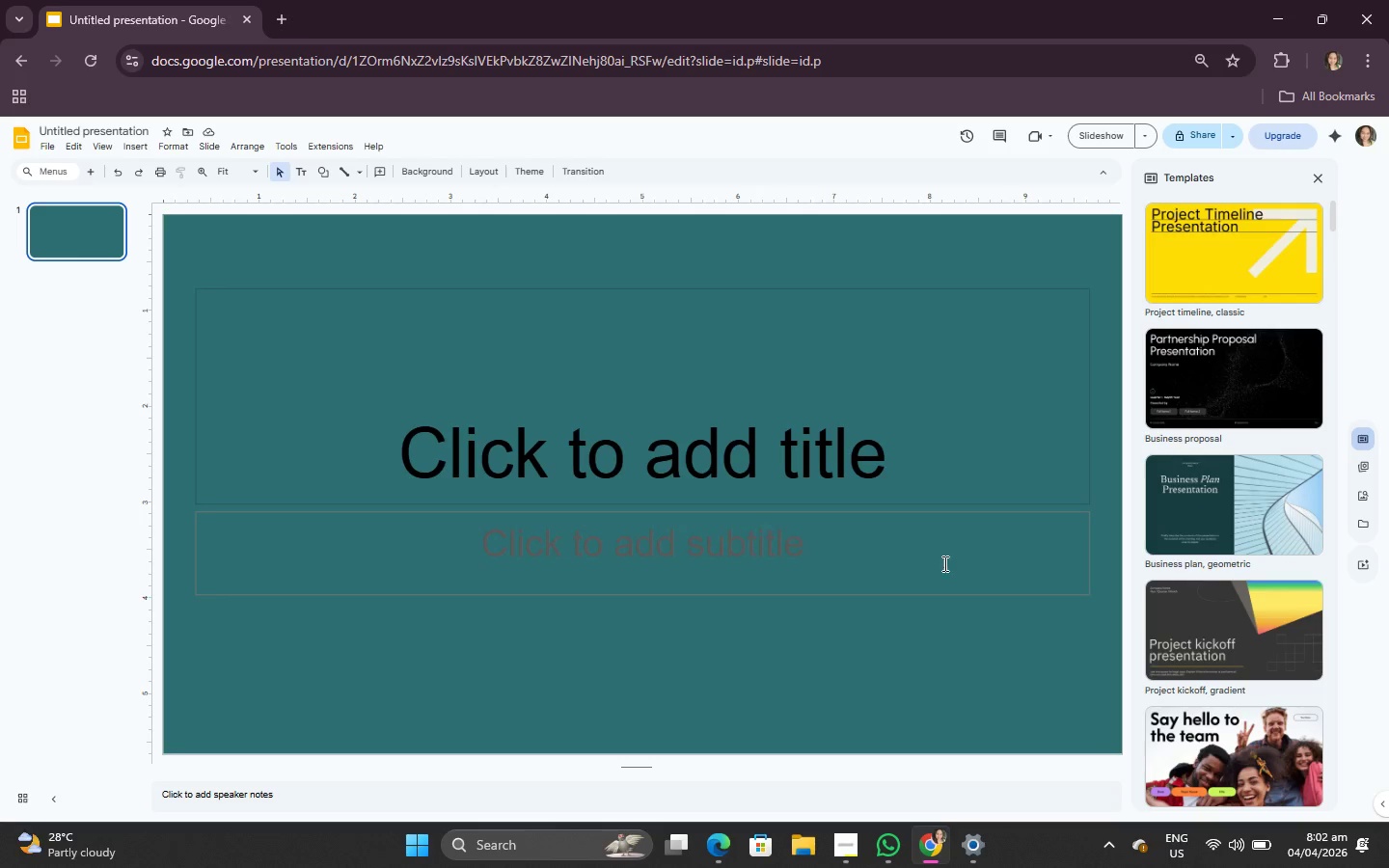 
wait(6.95)
 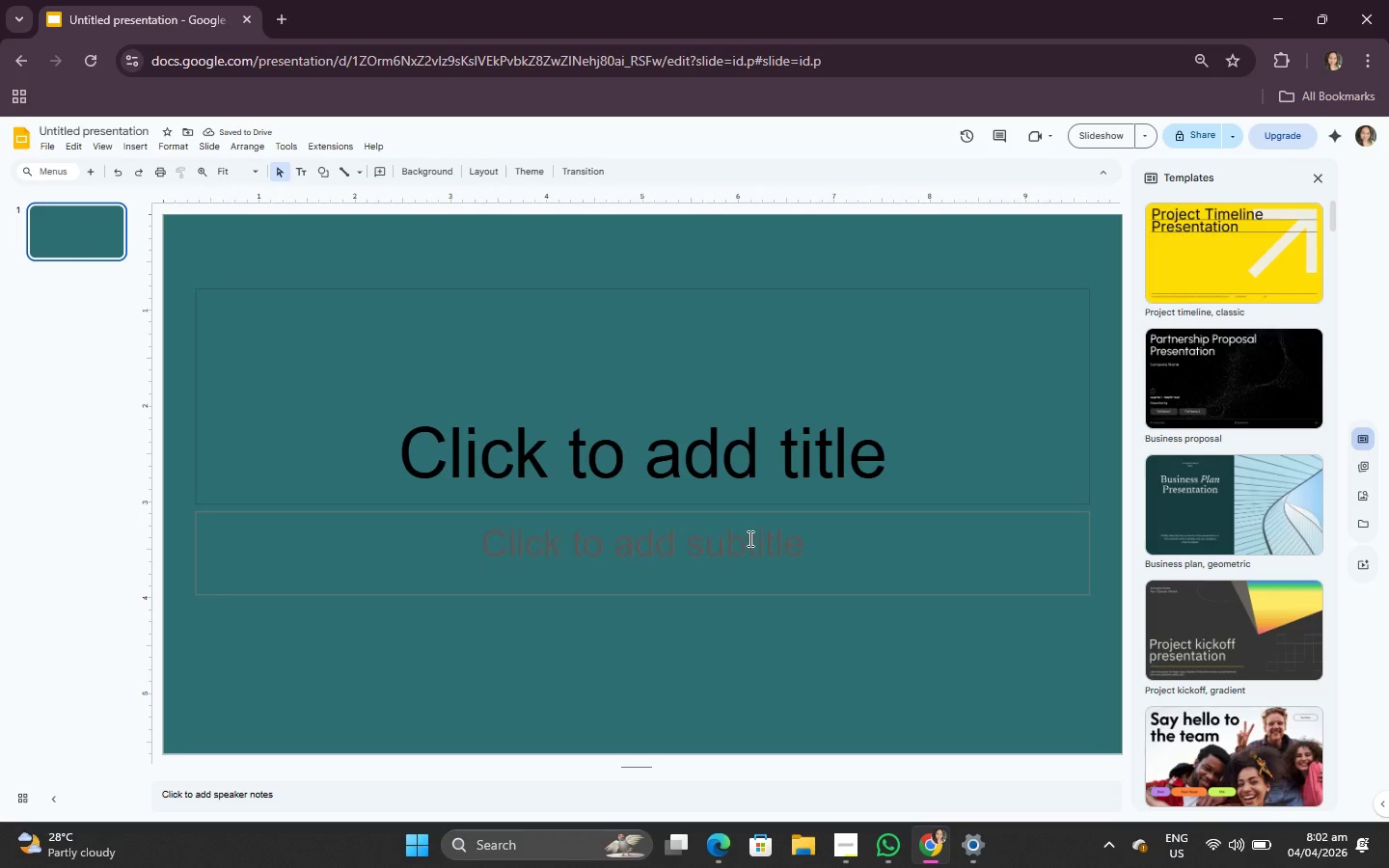 
left_click([116, 269])
 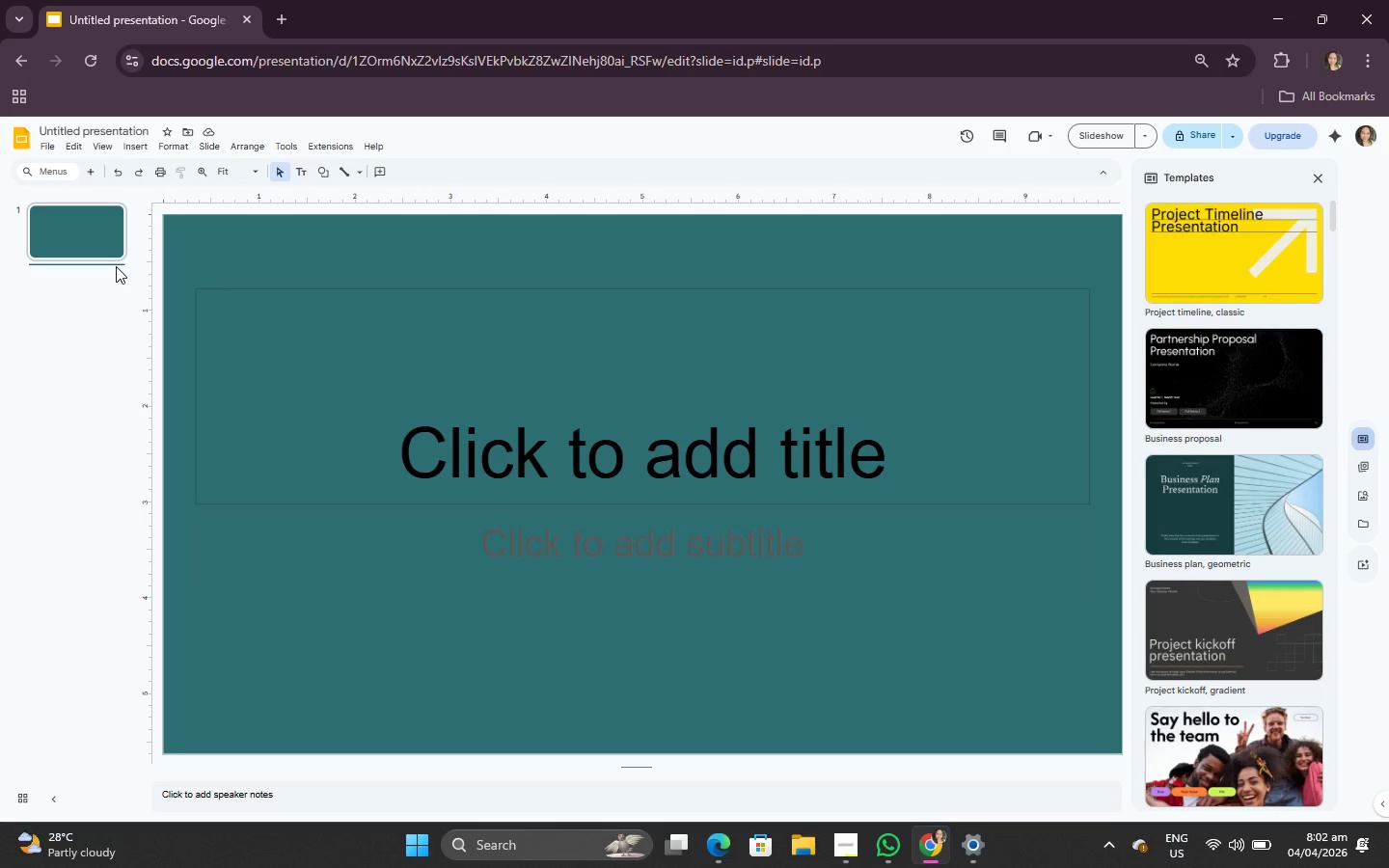 
mouse_move([101, 263])
 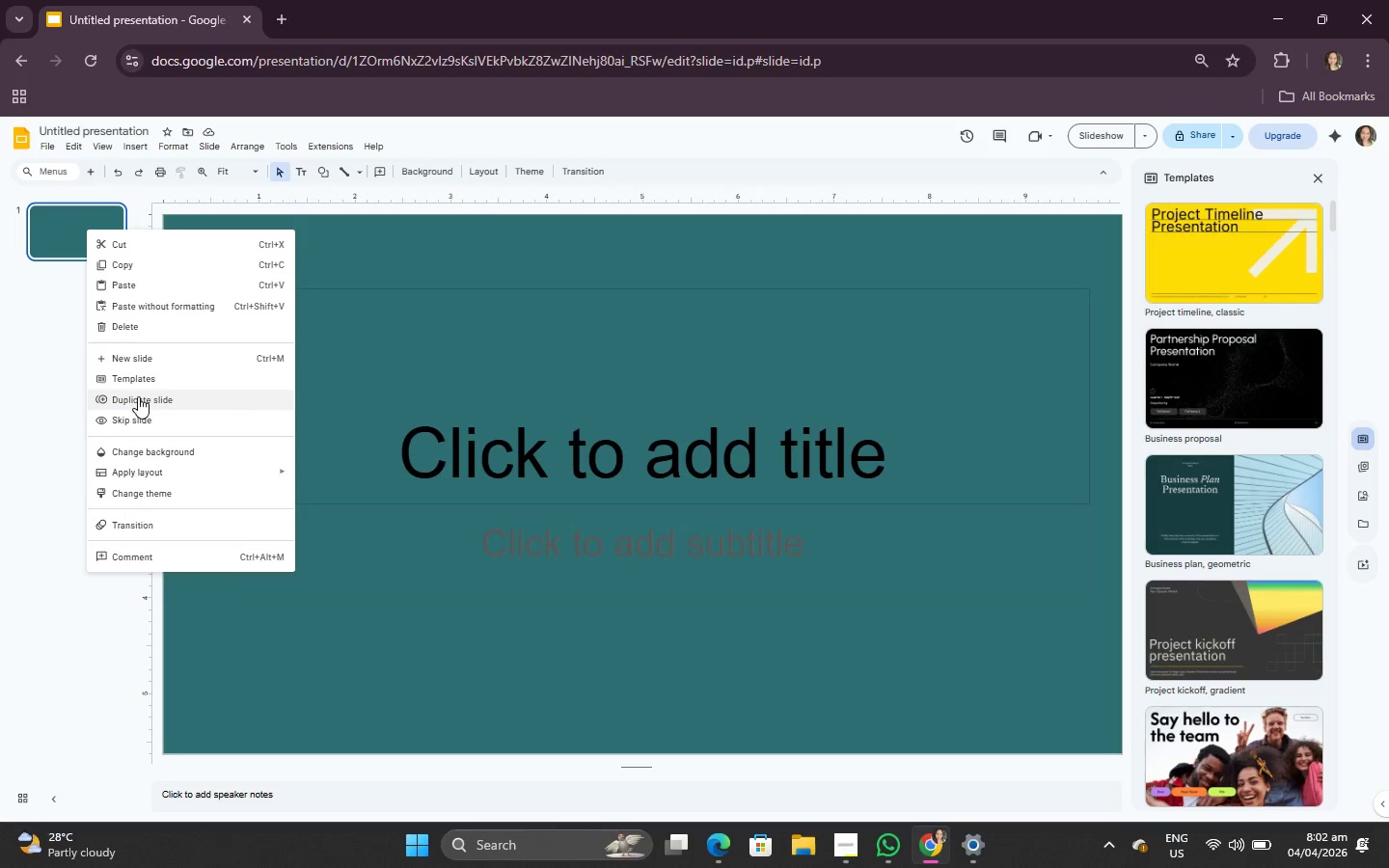 
left_click([138, 396])
 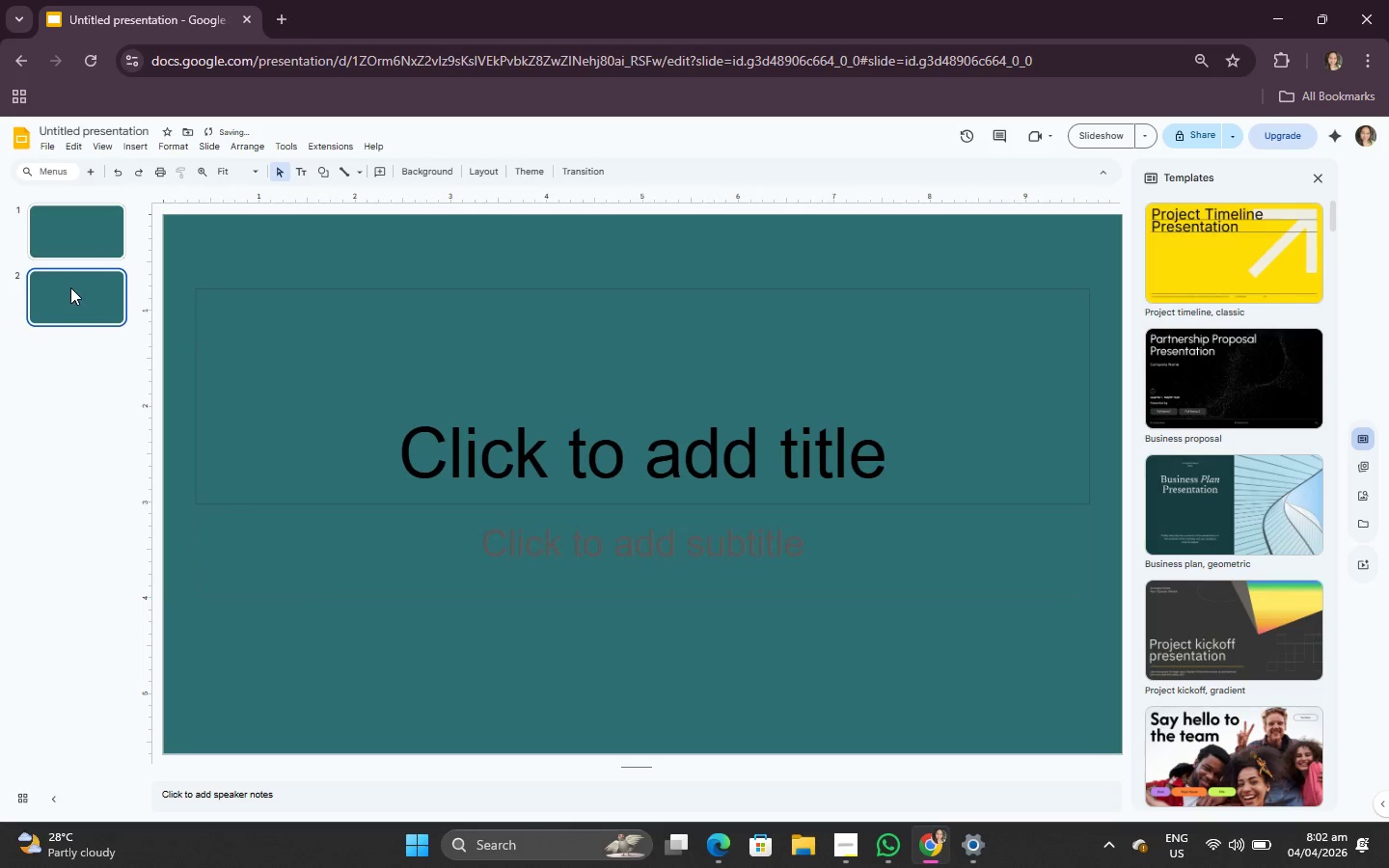 
right_click([68, 287])
 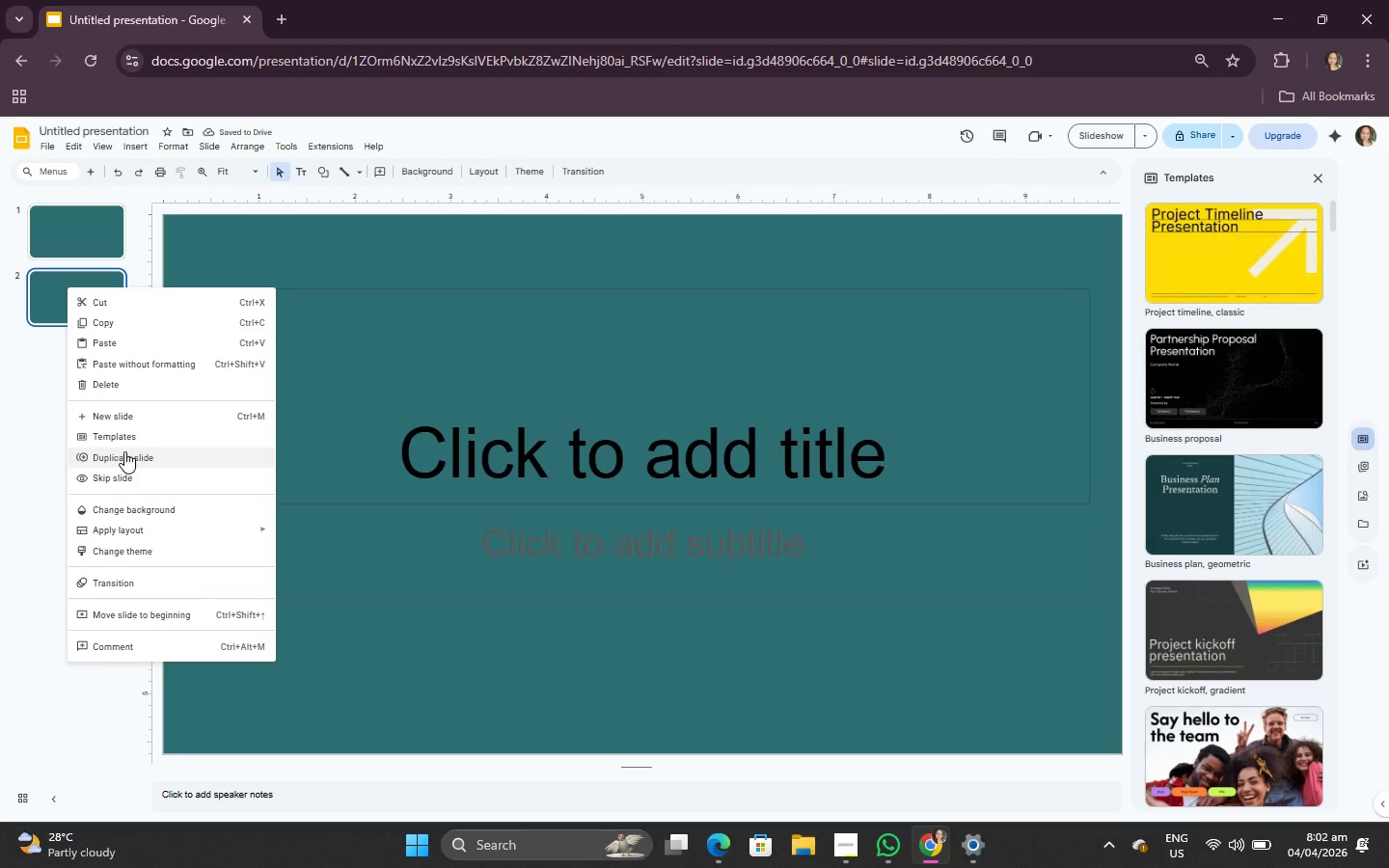 
left_click([126, 452])
 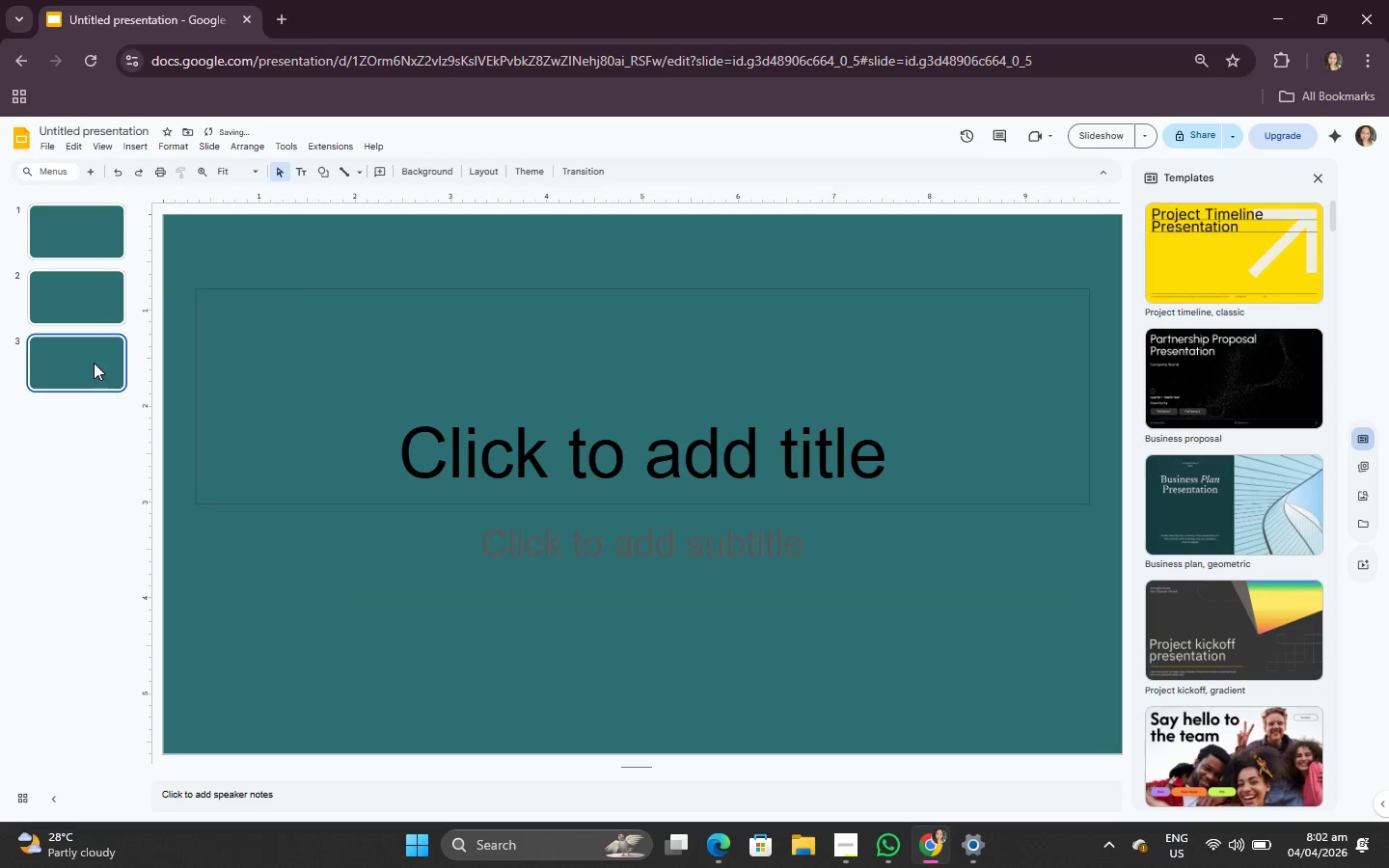 
right_click([94, 361])
 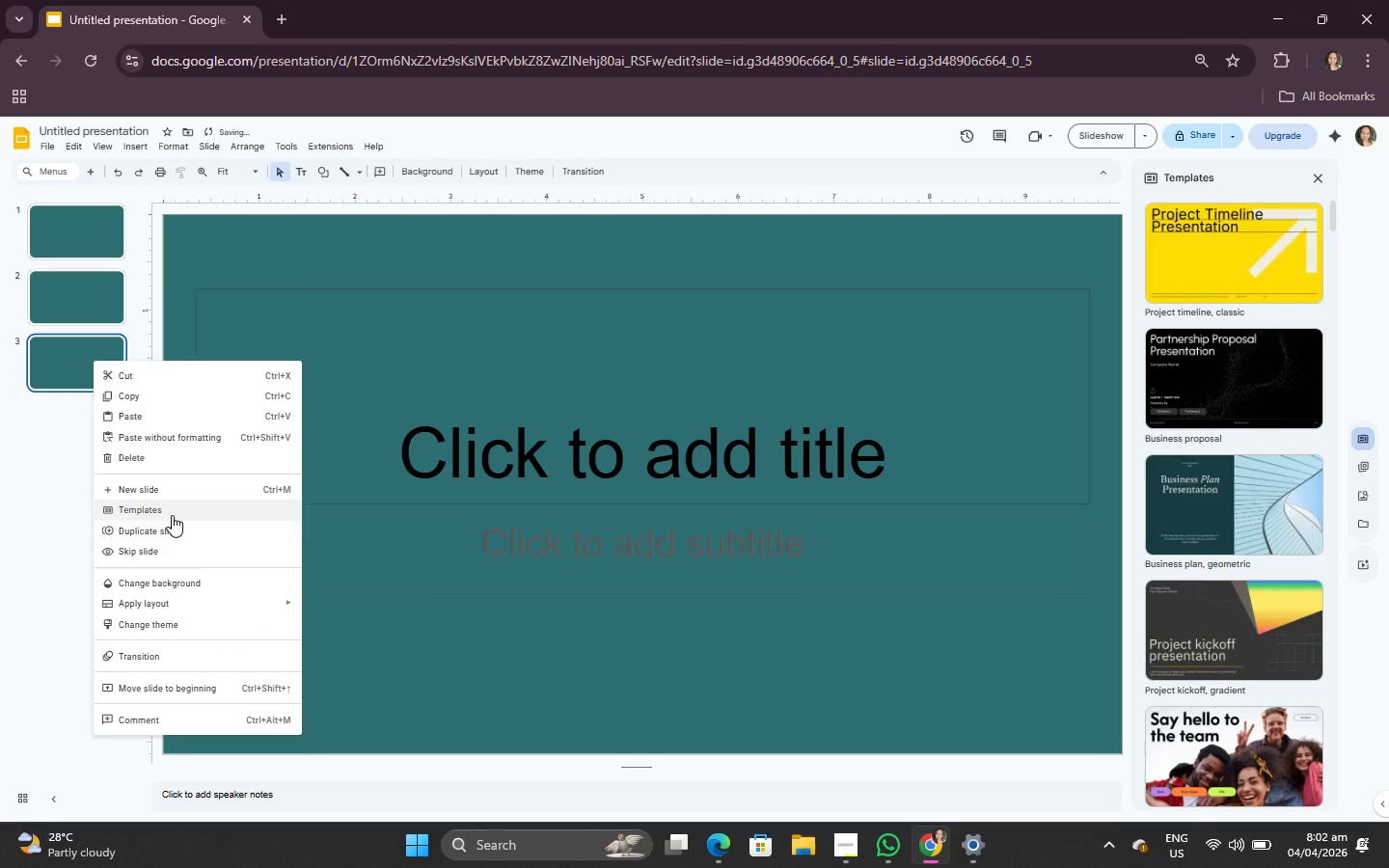 
left_click([172, 522])
 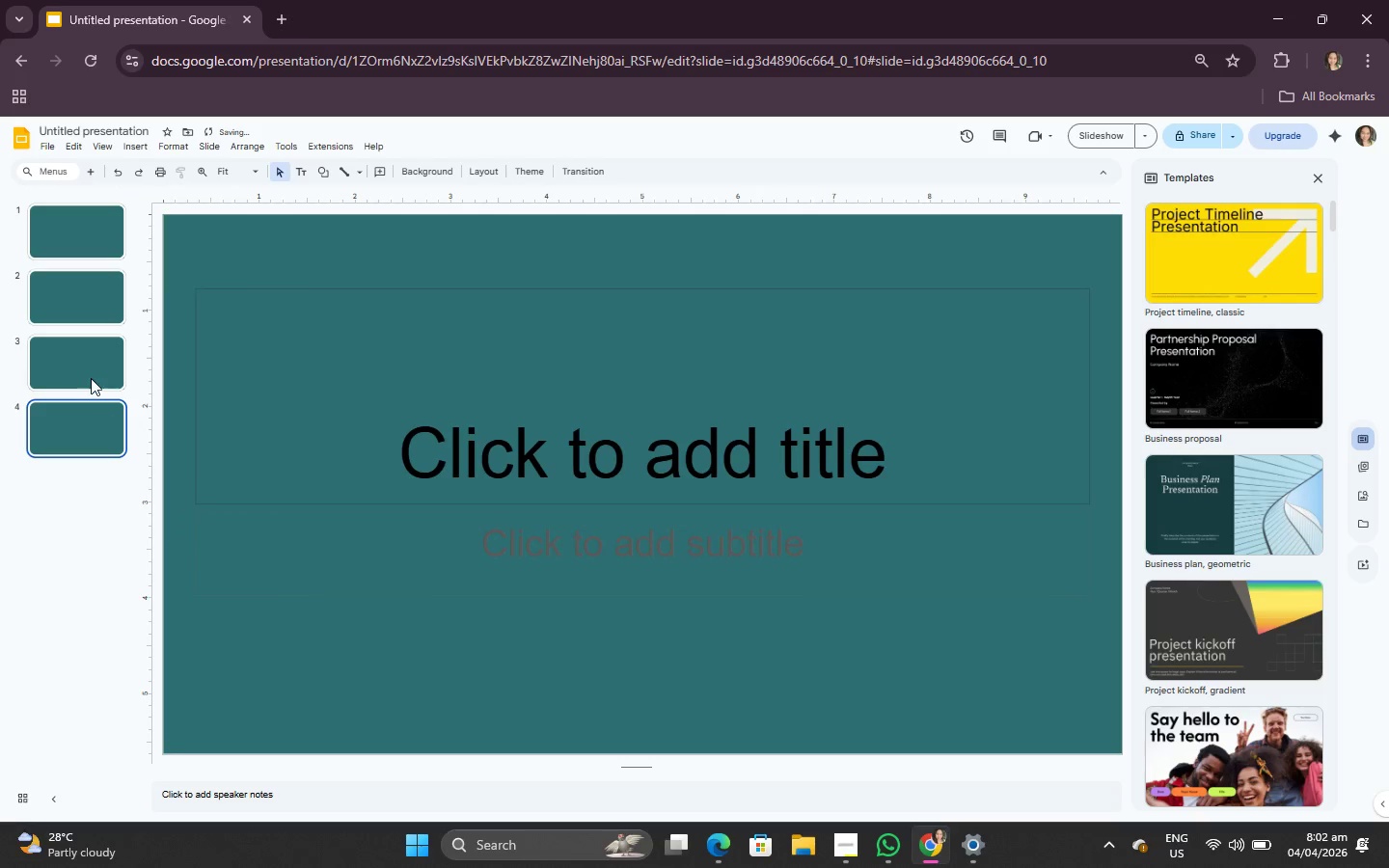 
right_click([91, 377])
 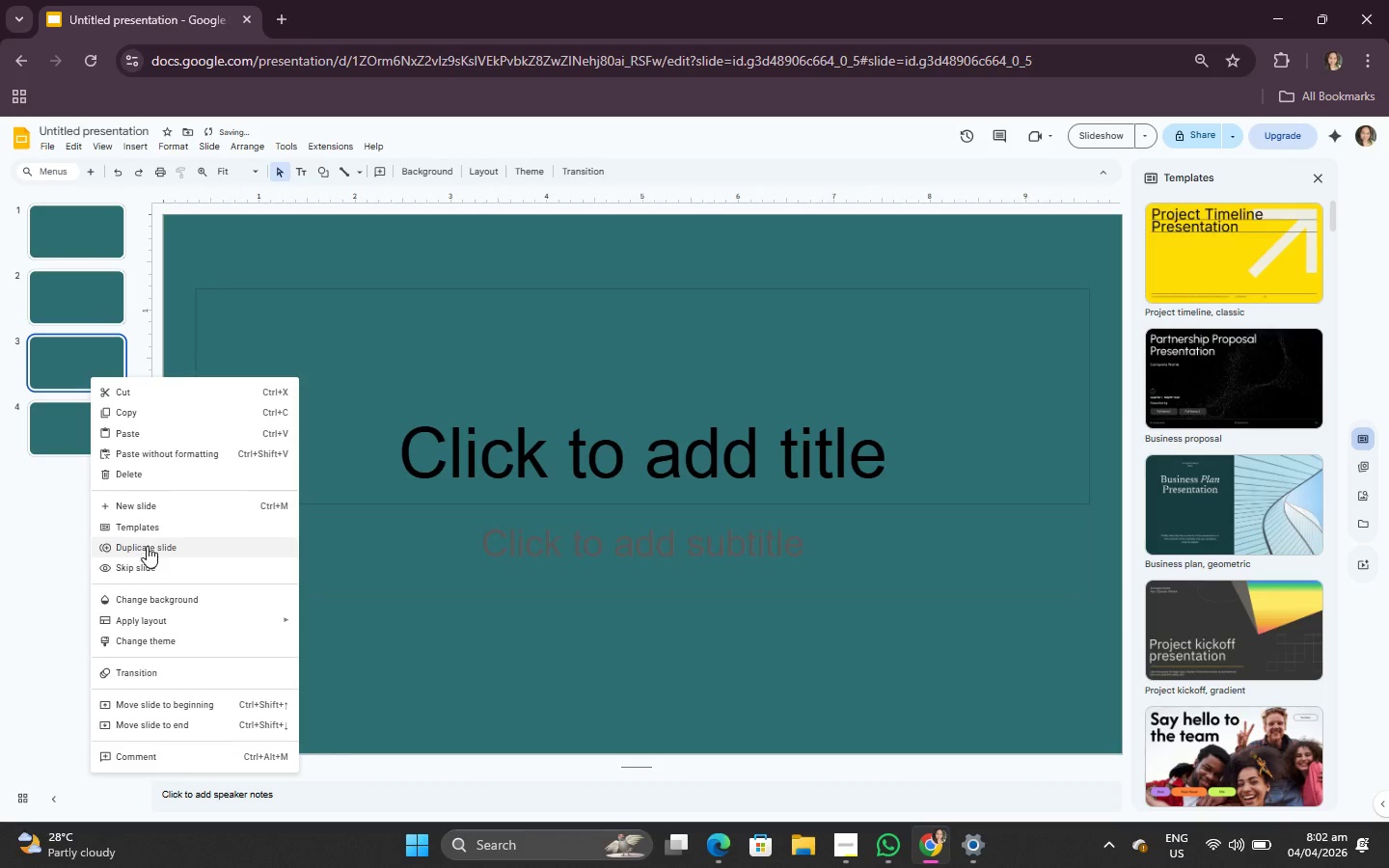 
left_click([147, 546])
 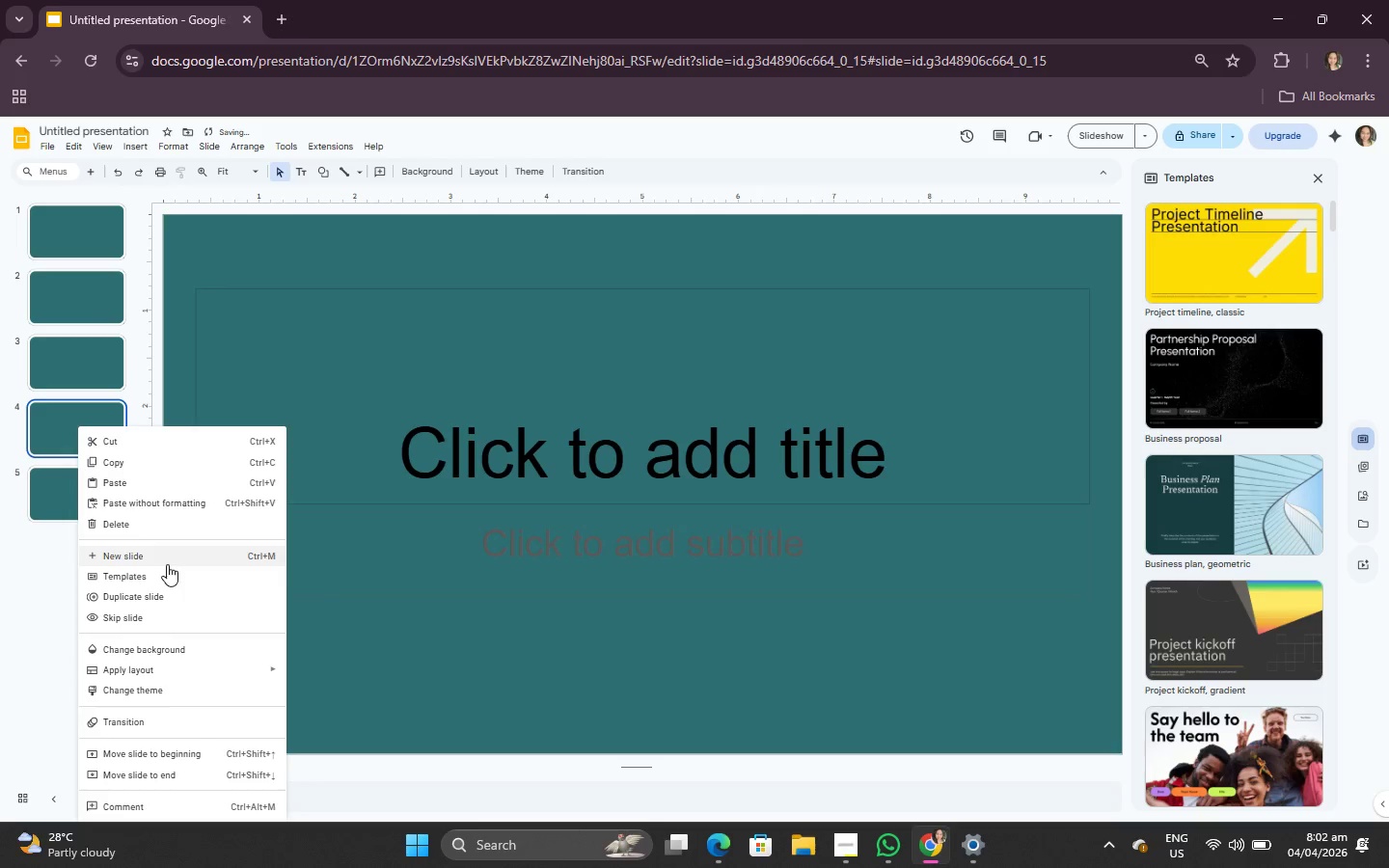 
left_click([167, 592])